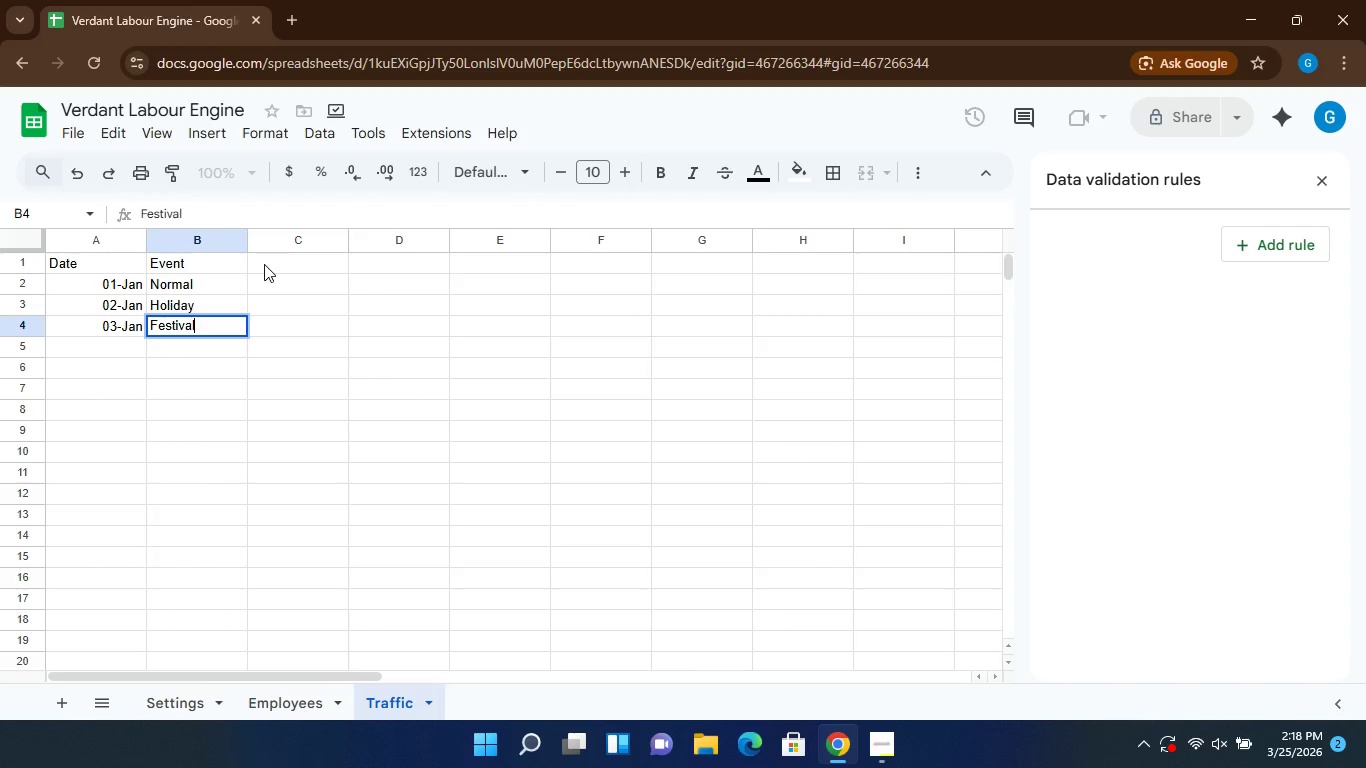 
left_click([264, 264])
 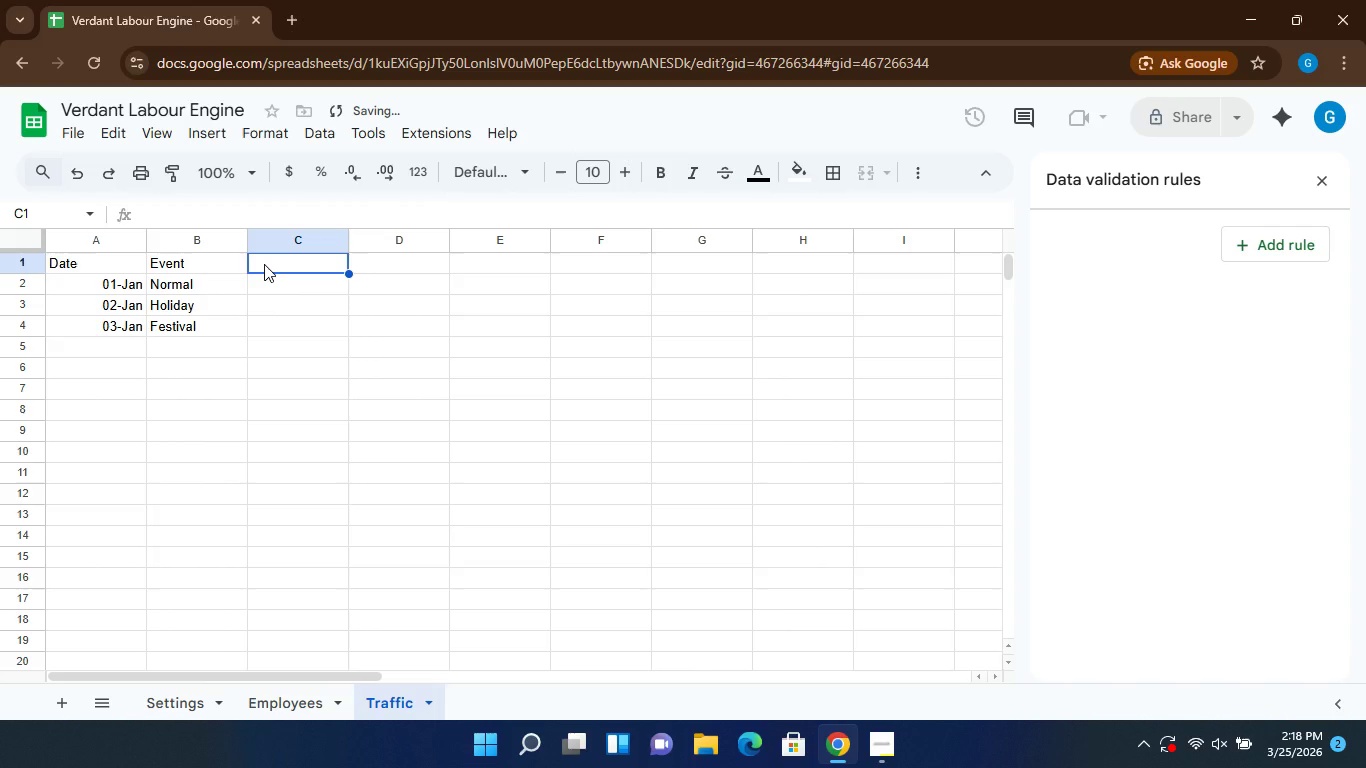 
type(Traffic Multiplie)
 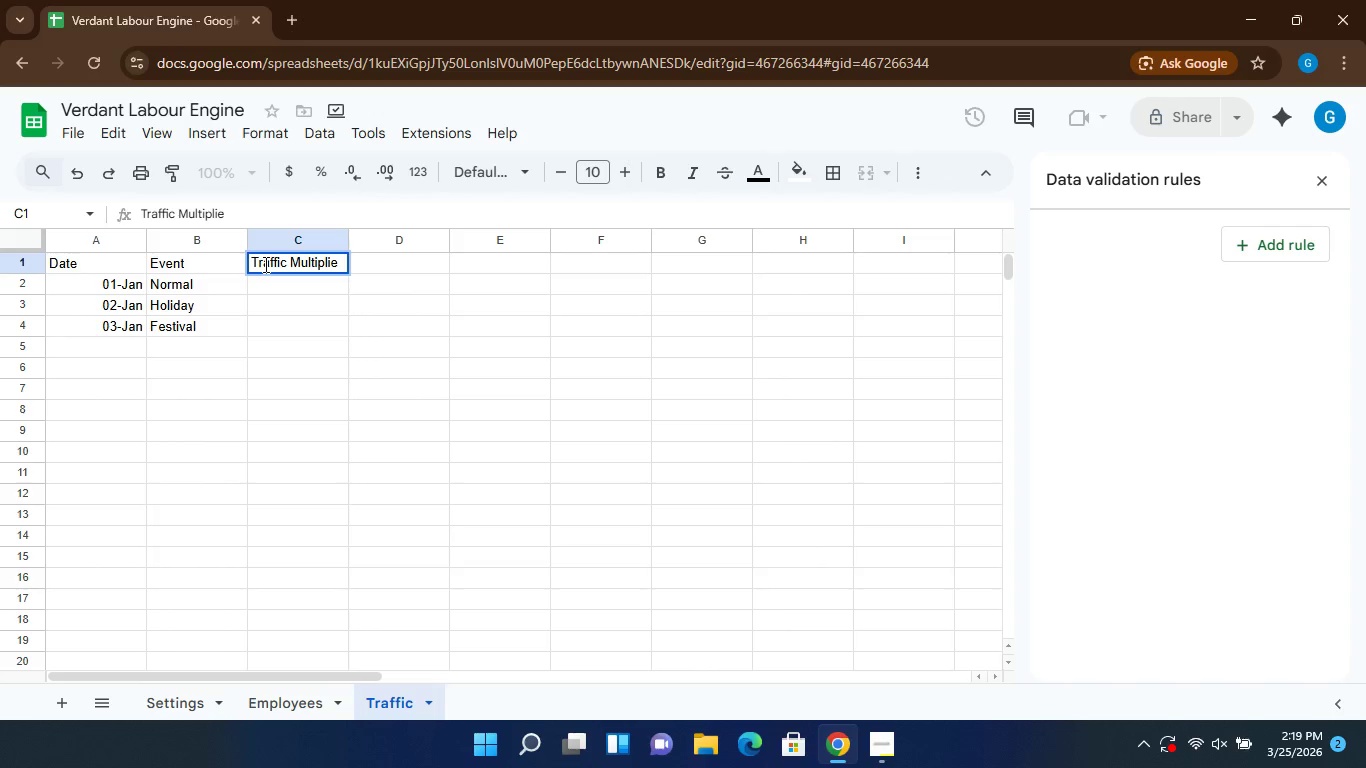 
hold_key(key=R, duration=0.42)
 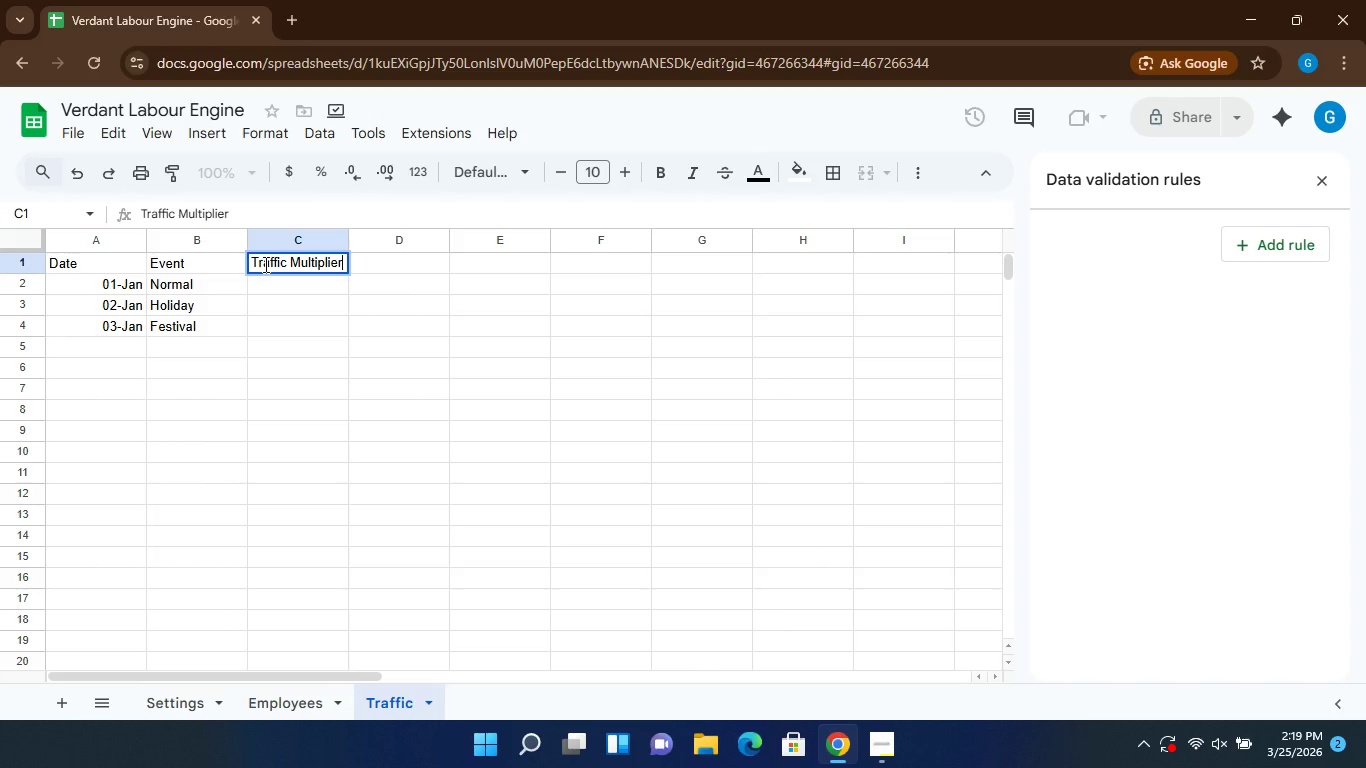 
key(Enter)
 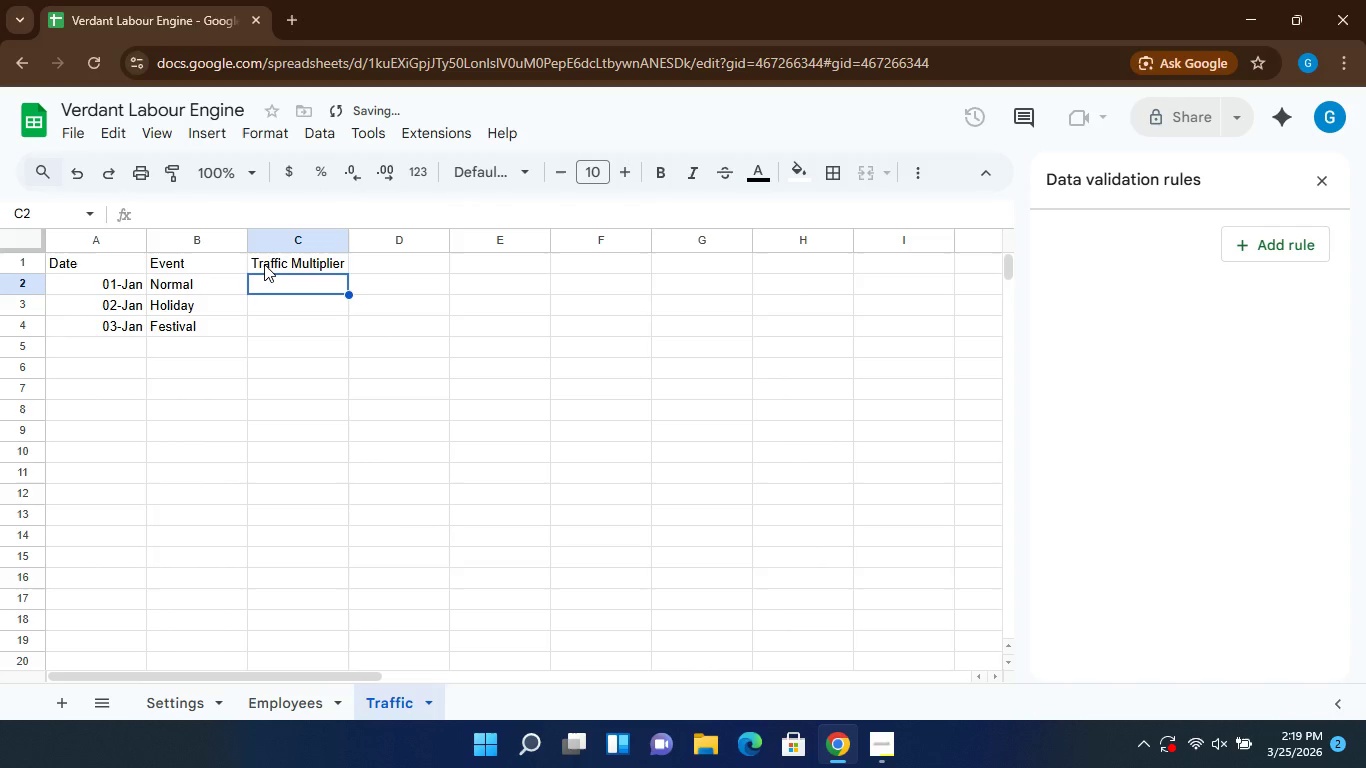 
key(1)
 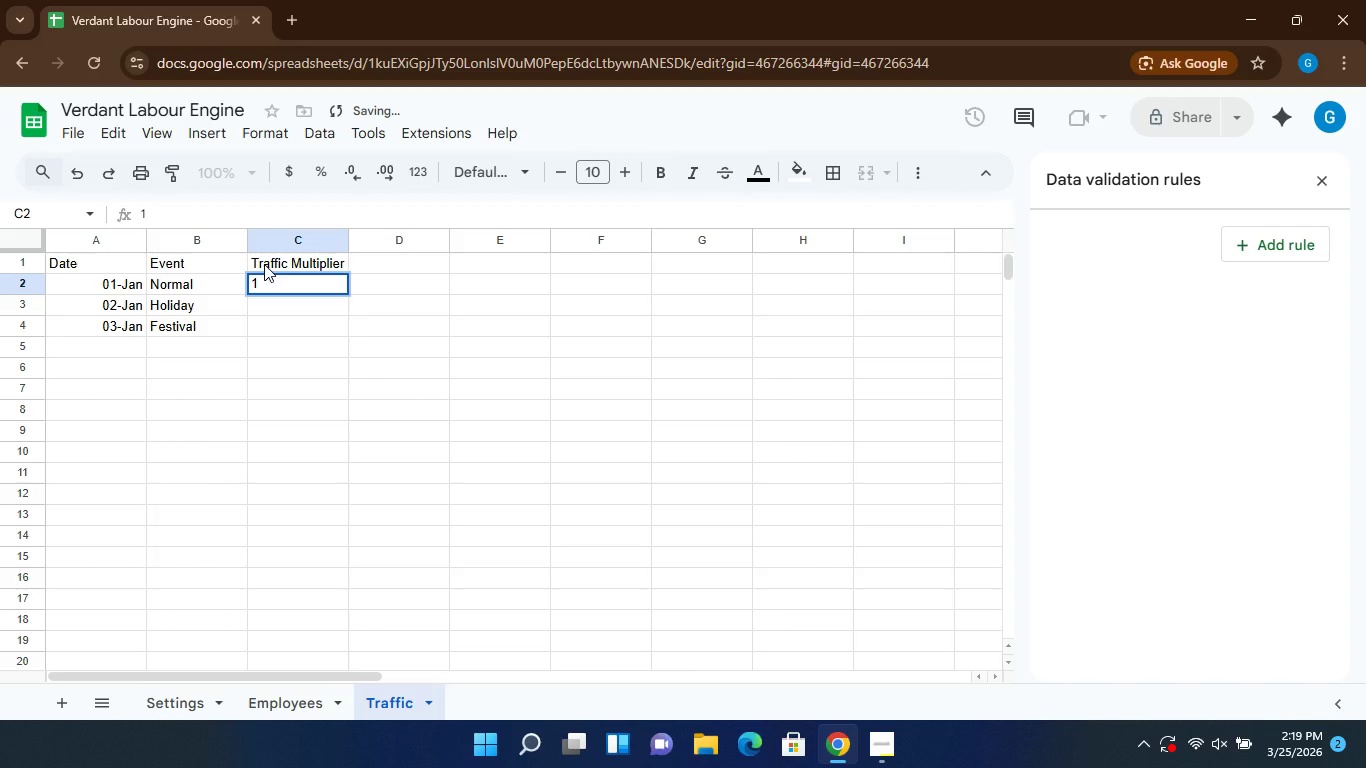 
key(Enter)
 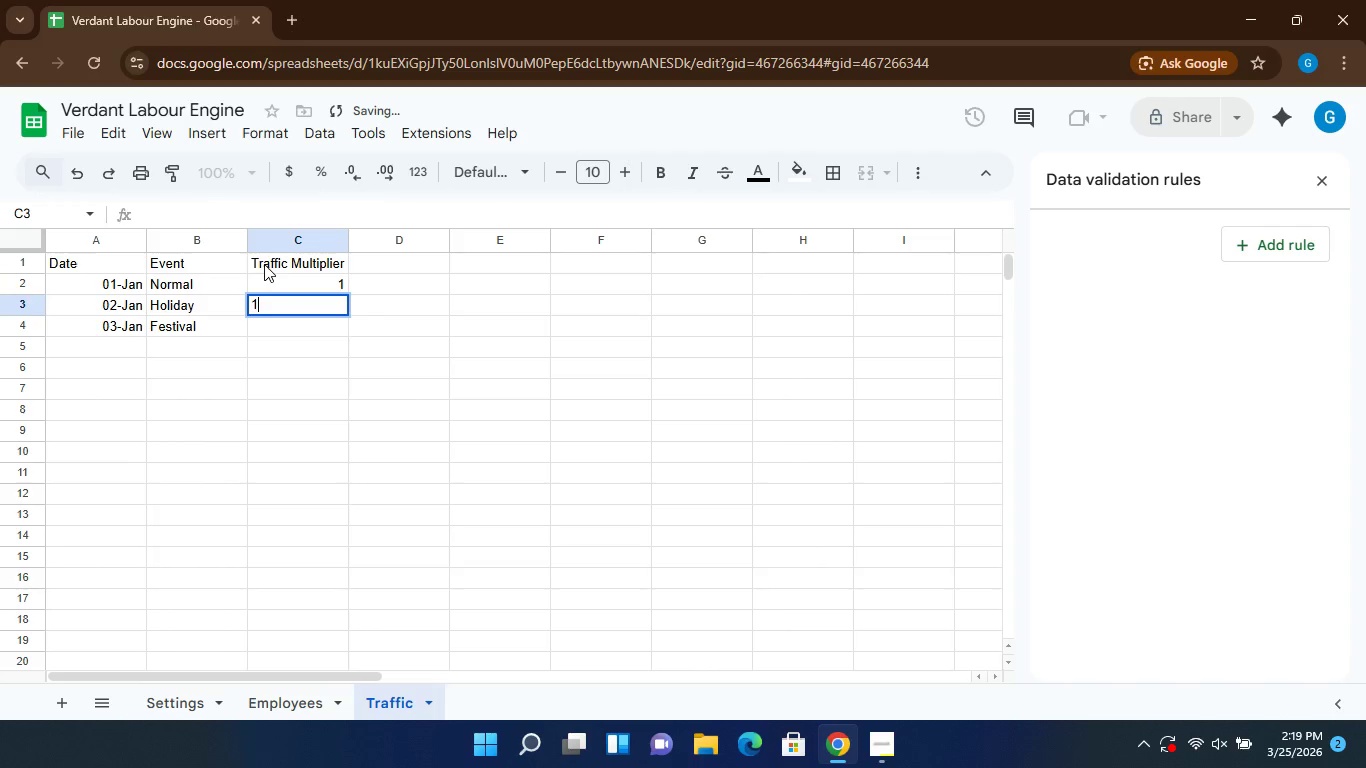 
key(1)
 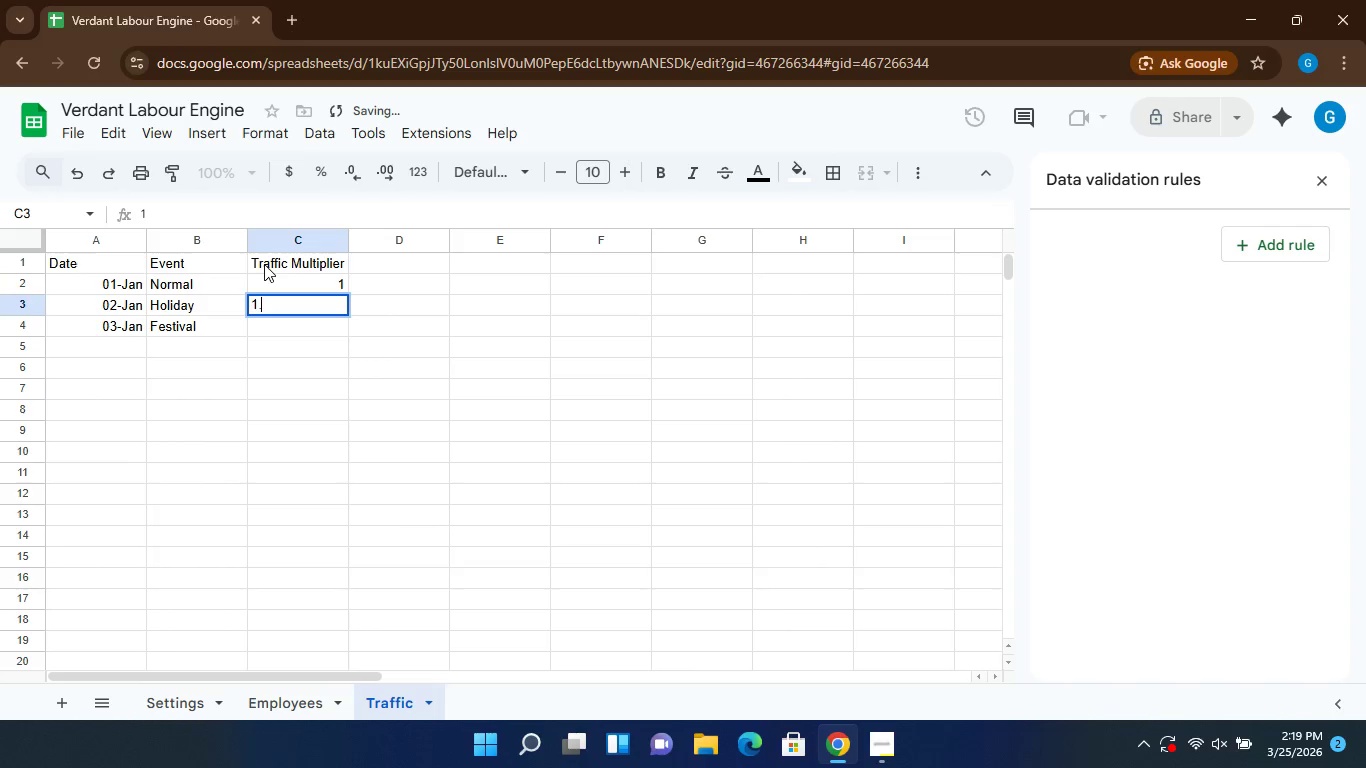 
key(Period)
 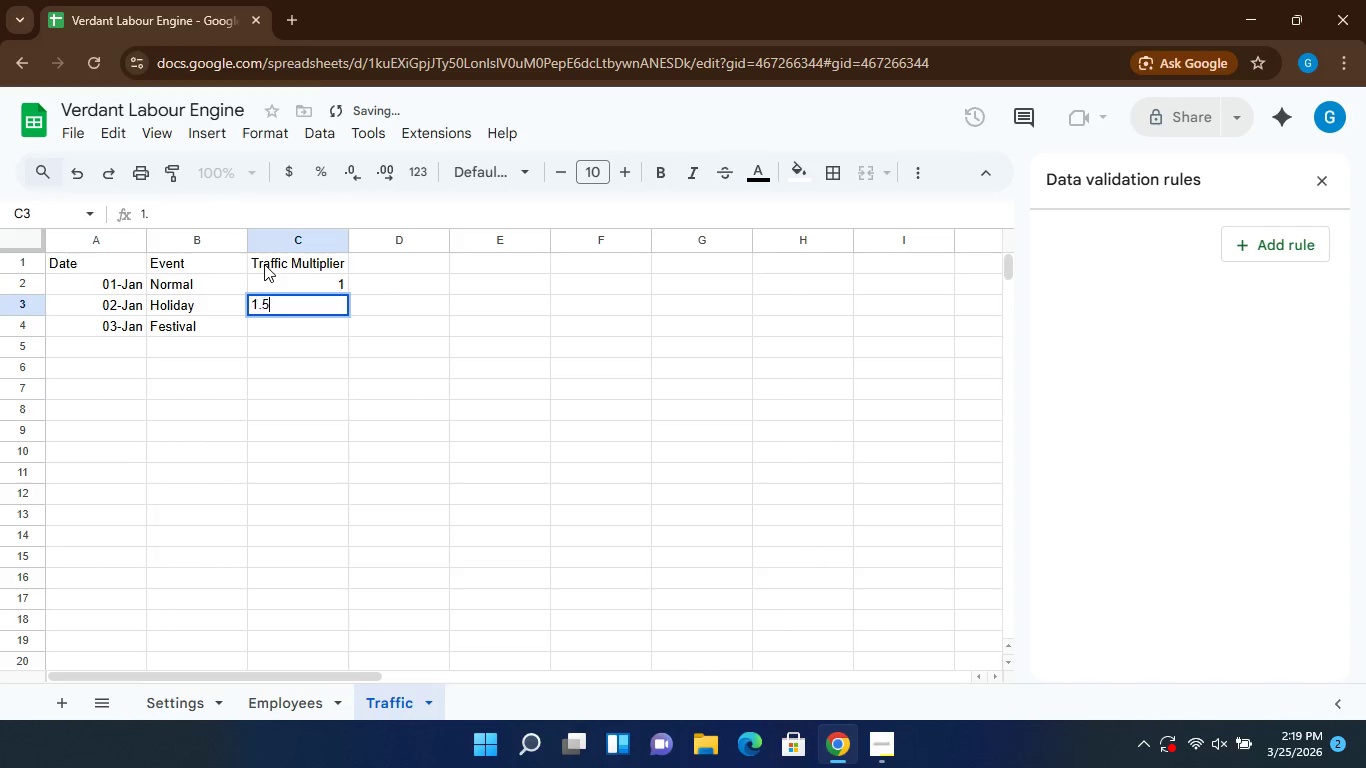 
key(5)
 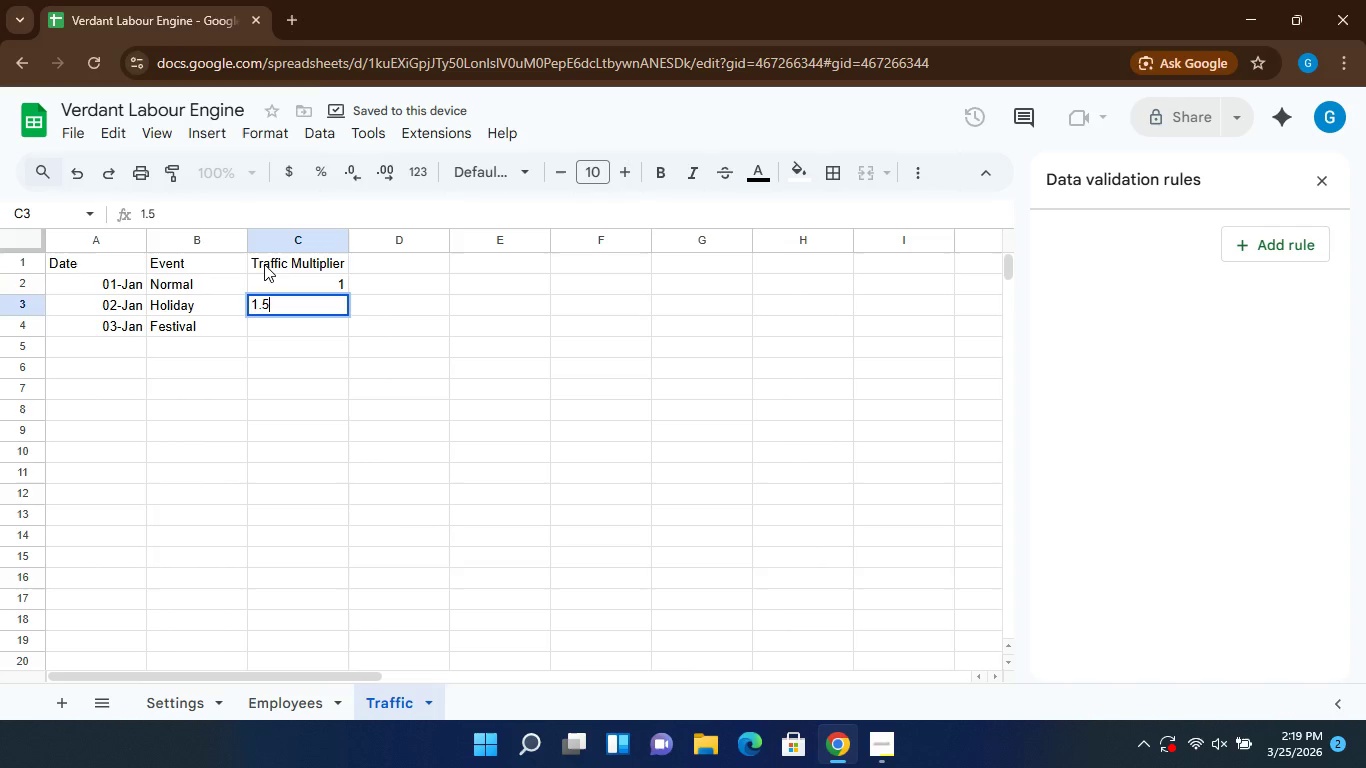 
key(Enter)
 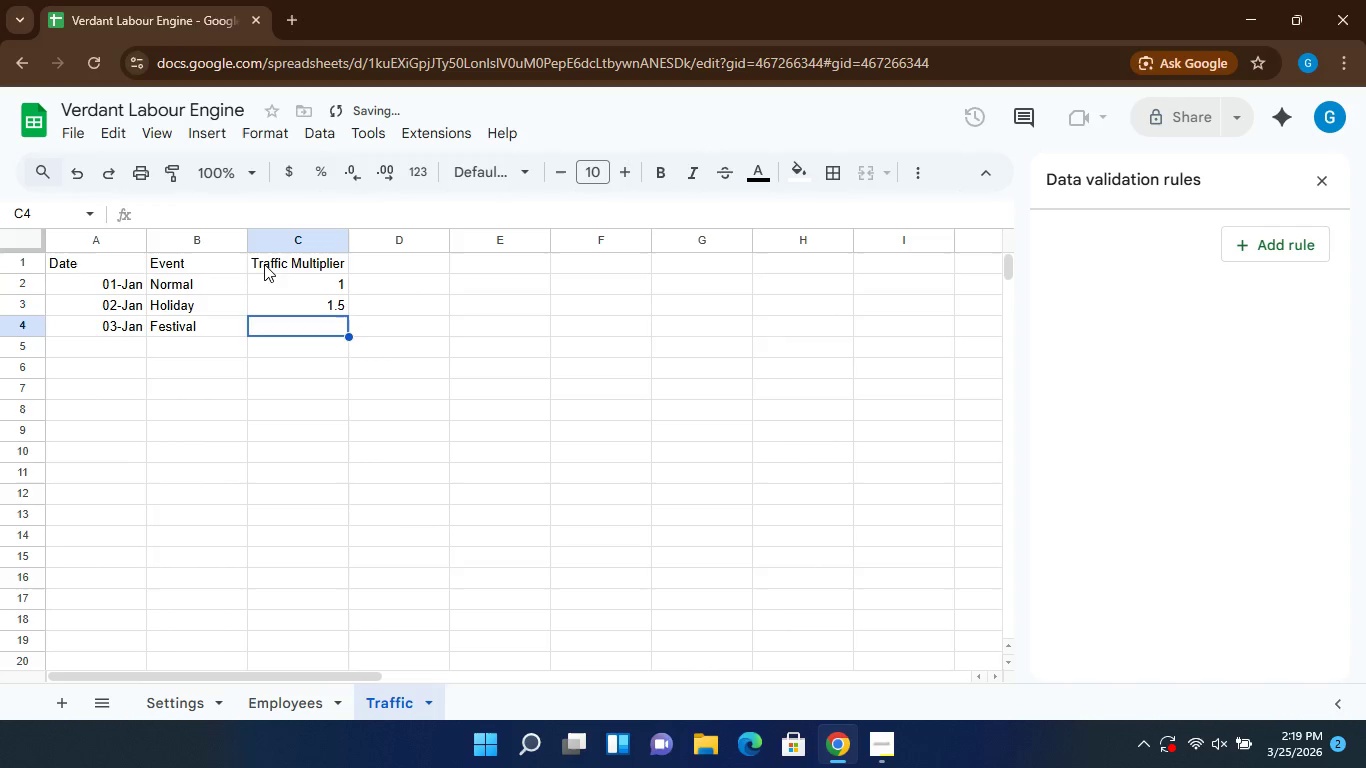 
key(2)
 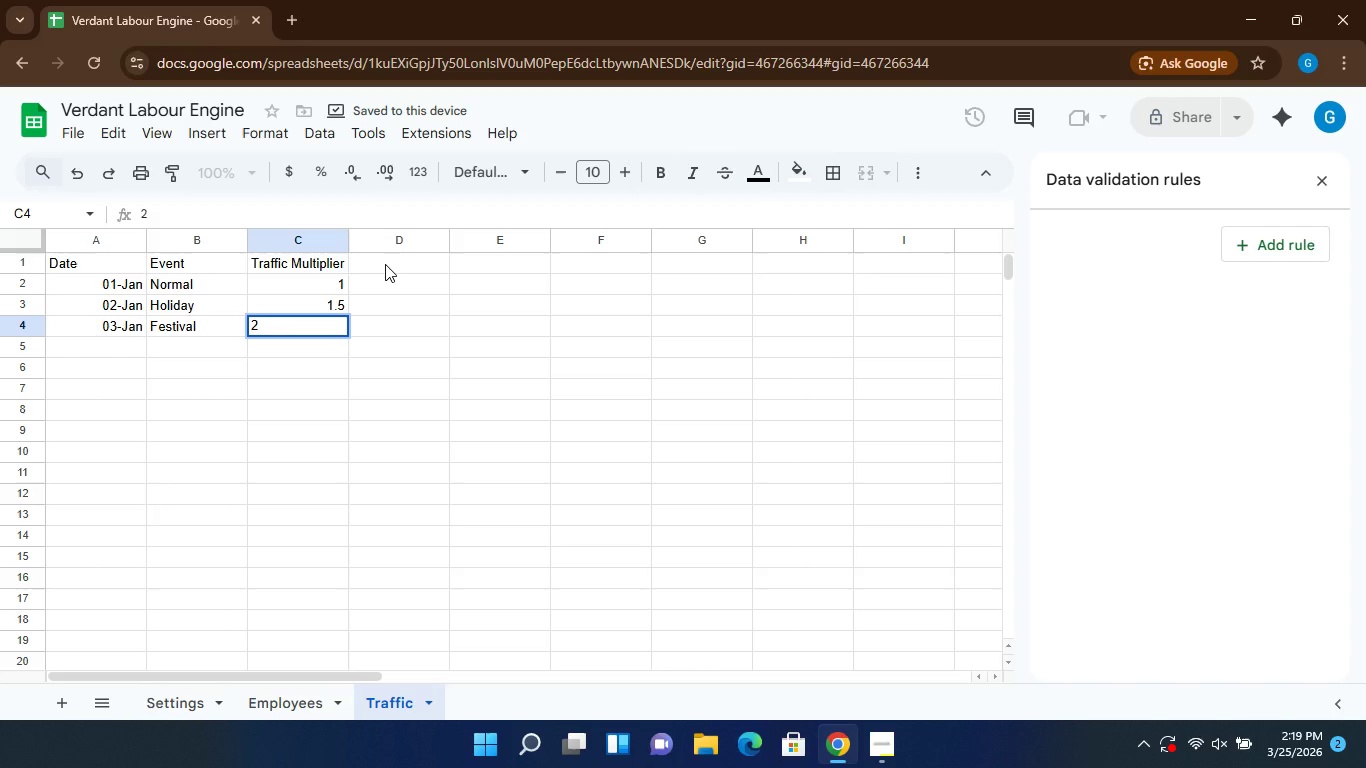 
left_click([384, 263])
 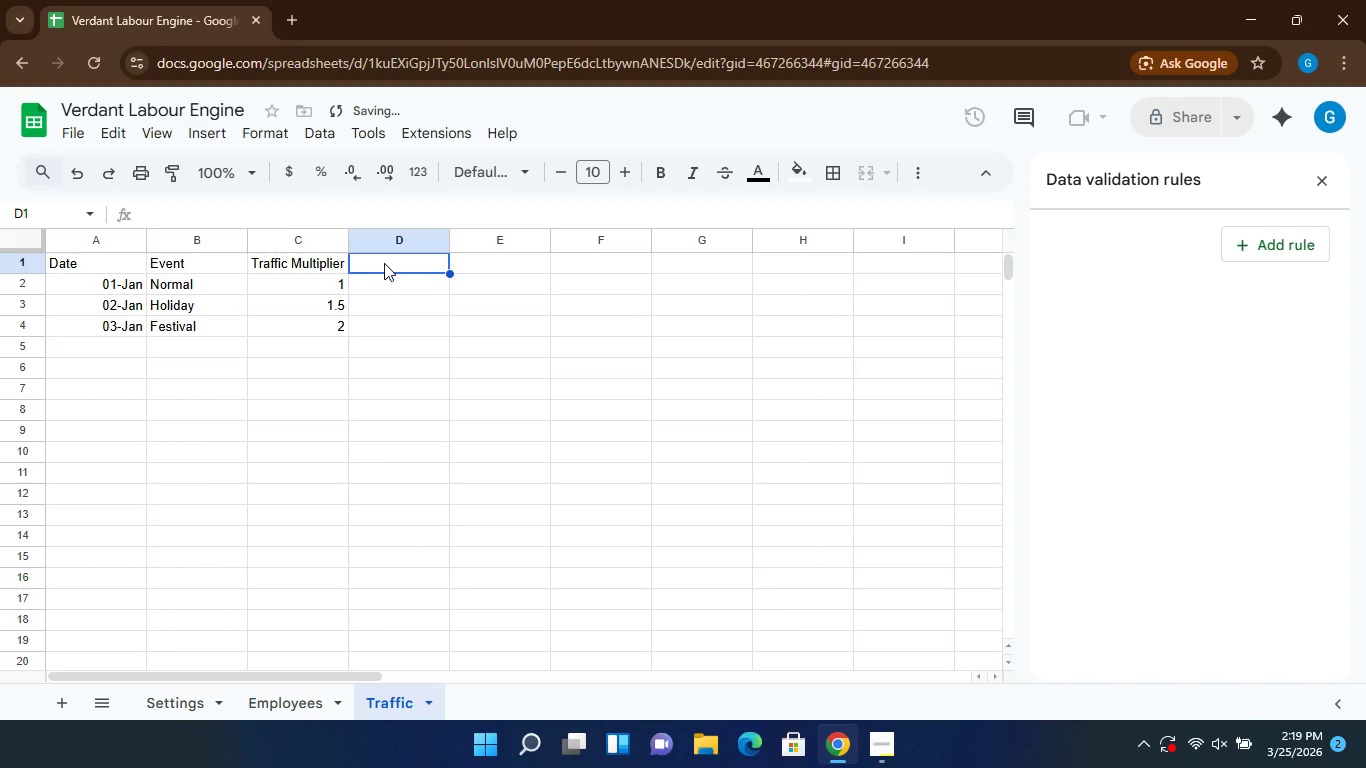 
type(Base Customers)
 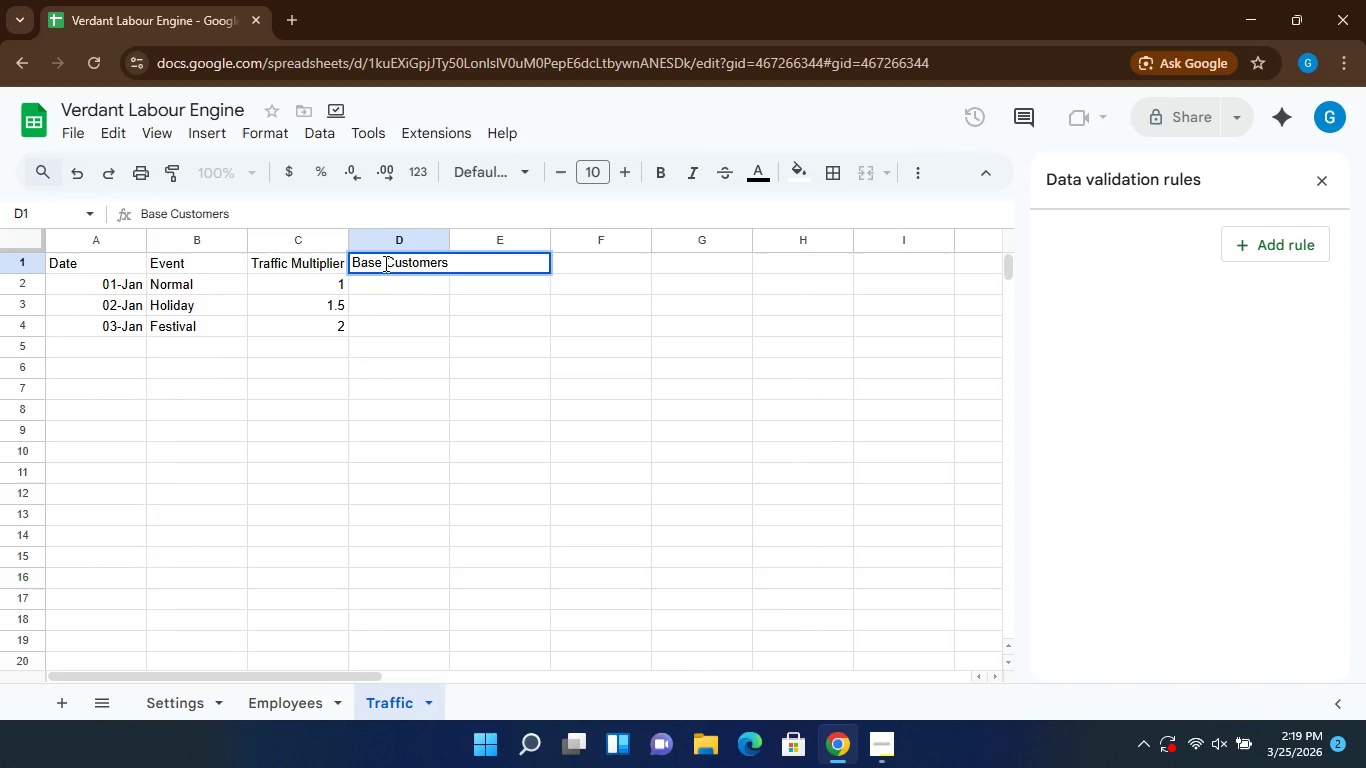 
key(Enter)
 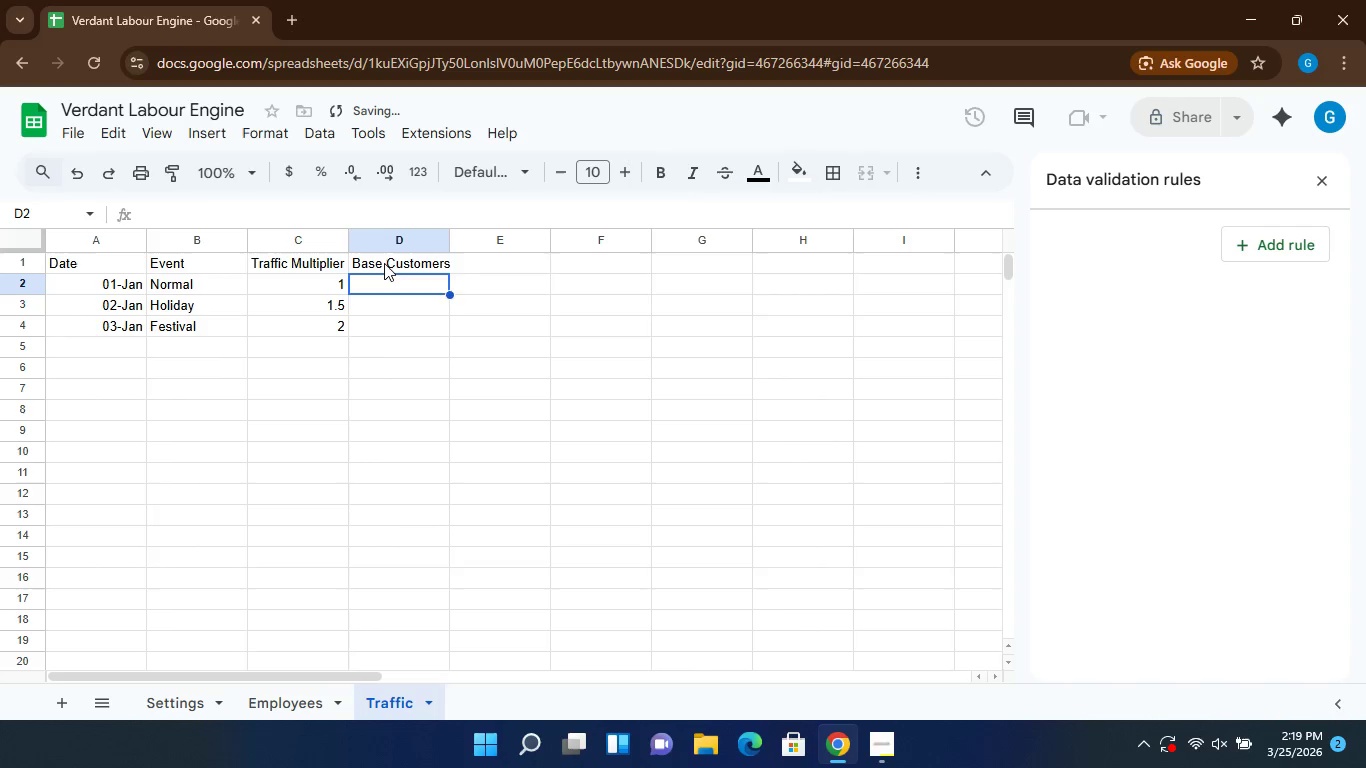 
type(100)
 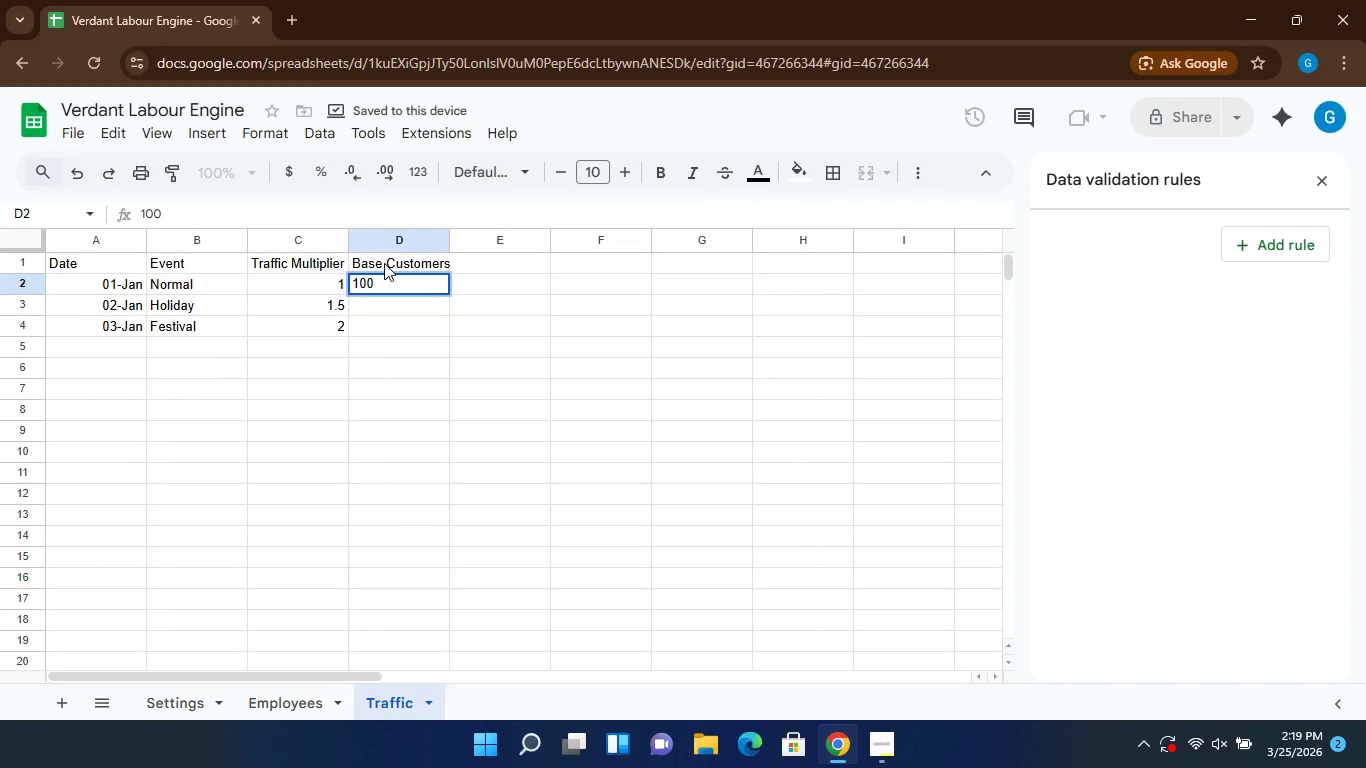 
key(Enter)
 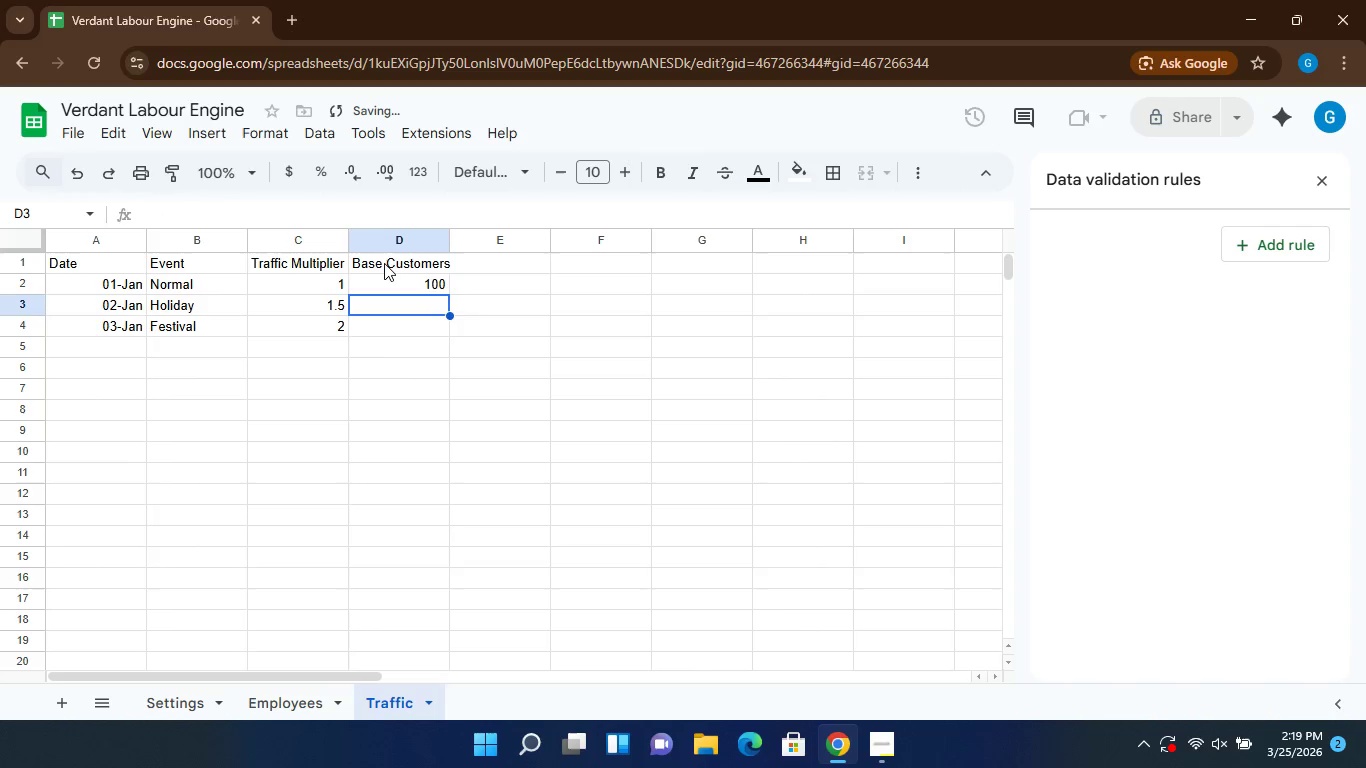 
type(100)
 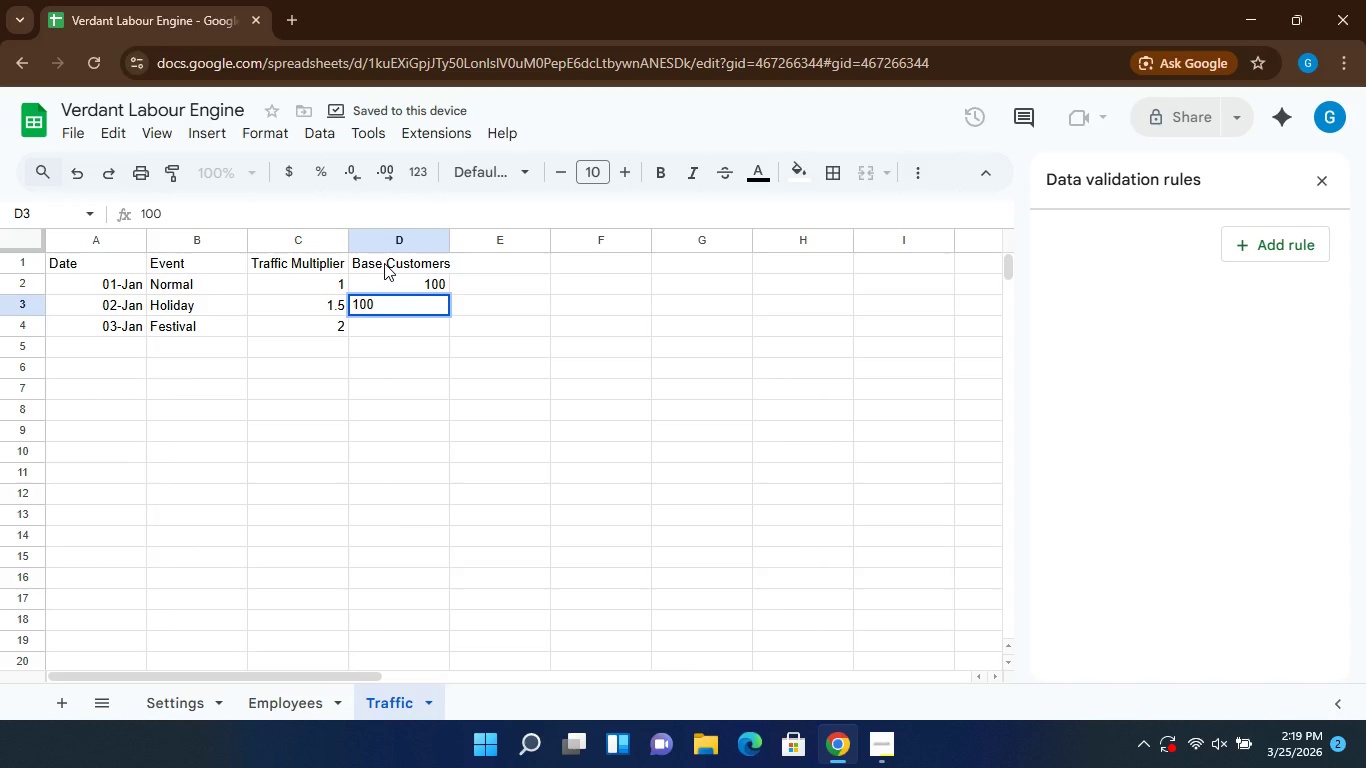 
key(Enter)
 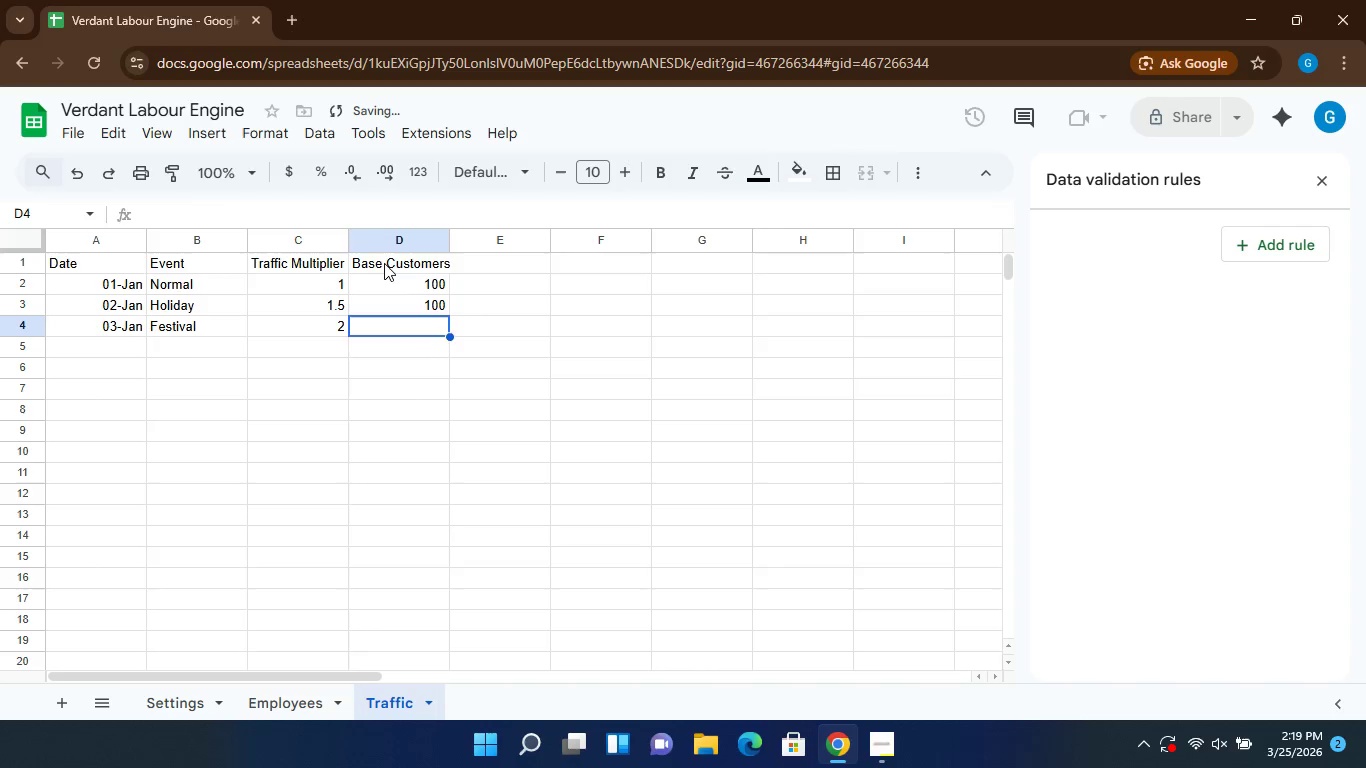 
type(100)
 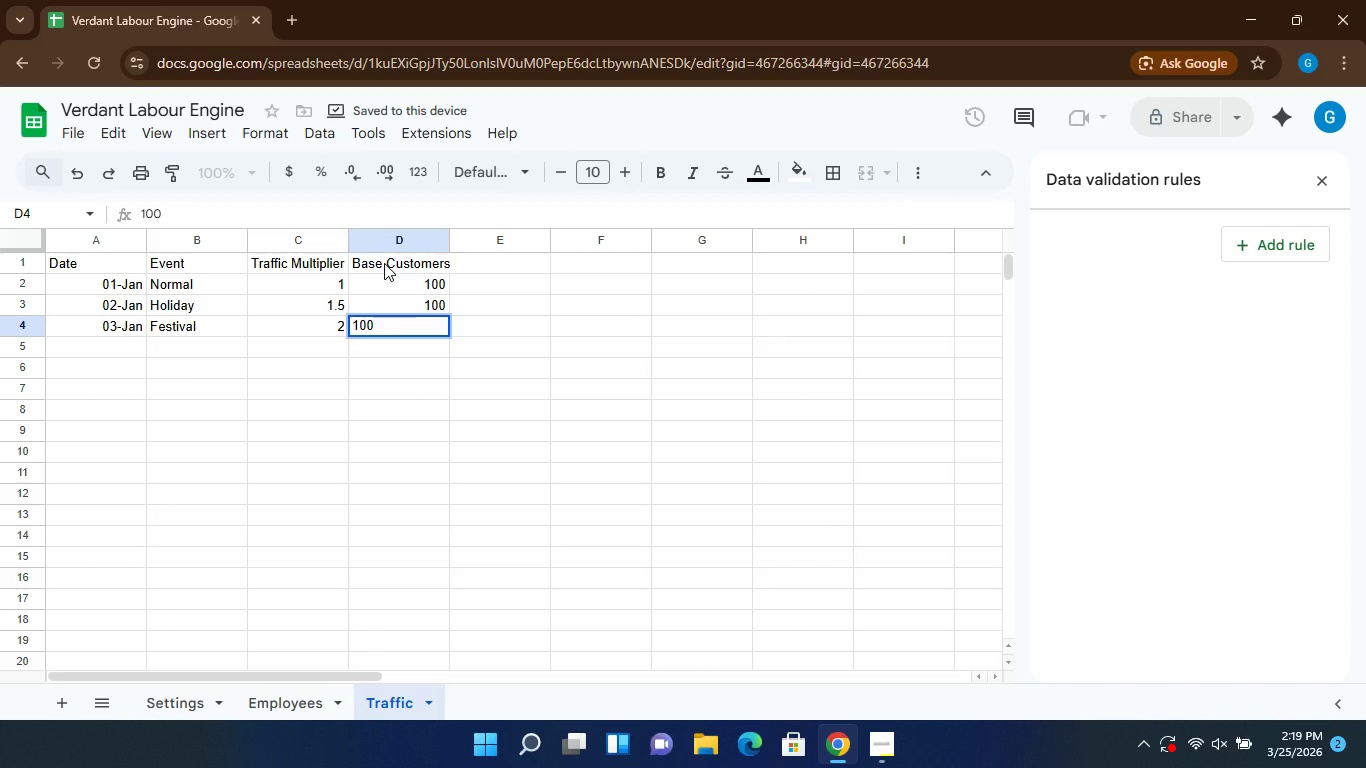 
key(Enter)
 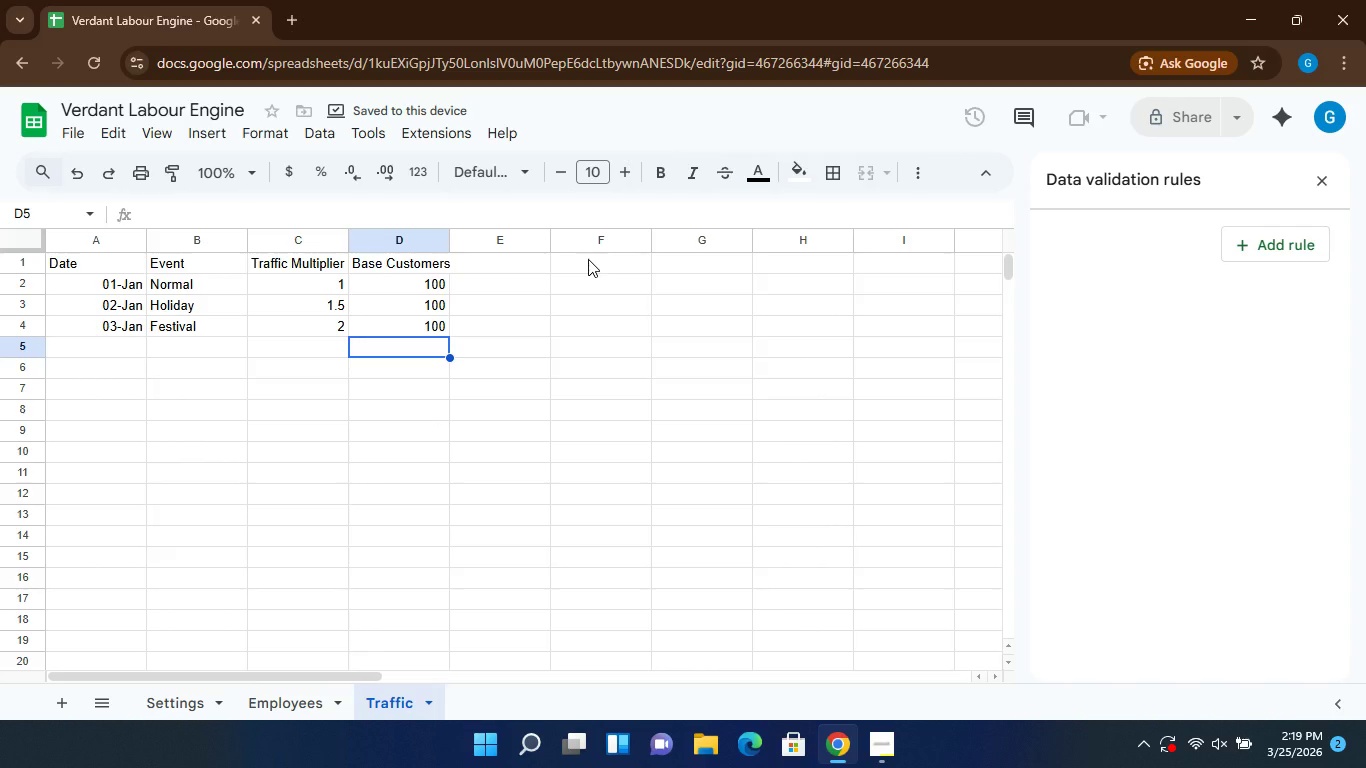 
wait(6.0)
 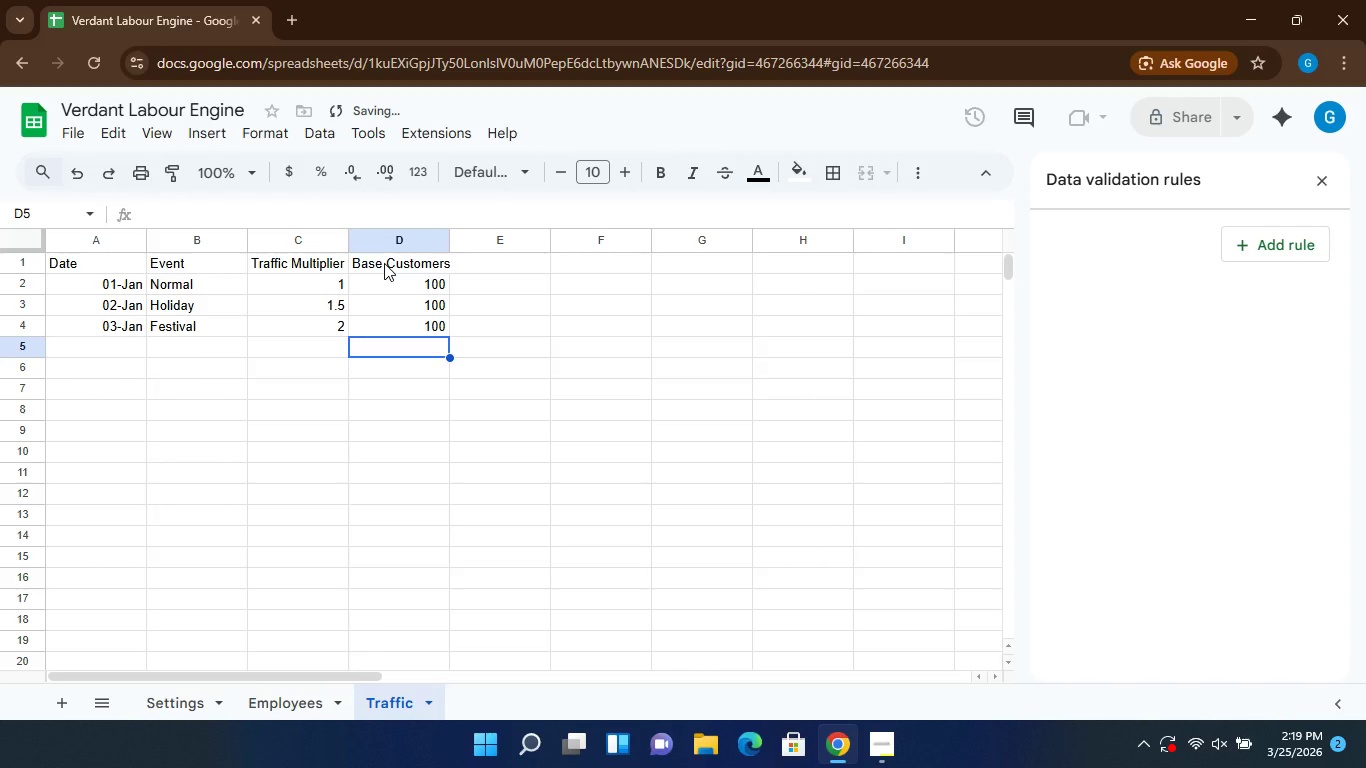 
left_click([588, 259])
 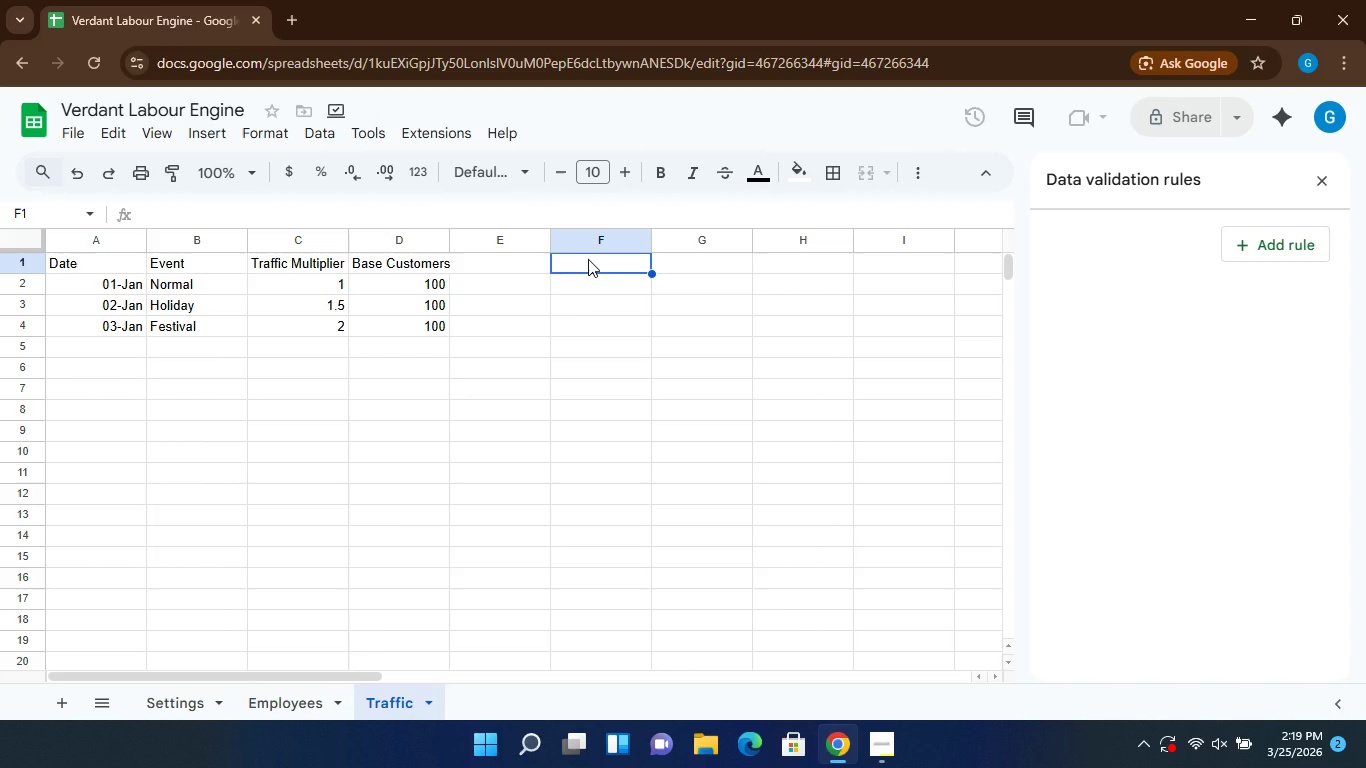 
wait(5.42)
 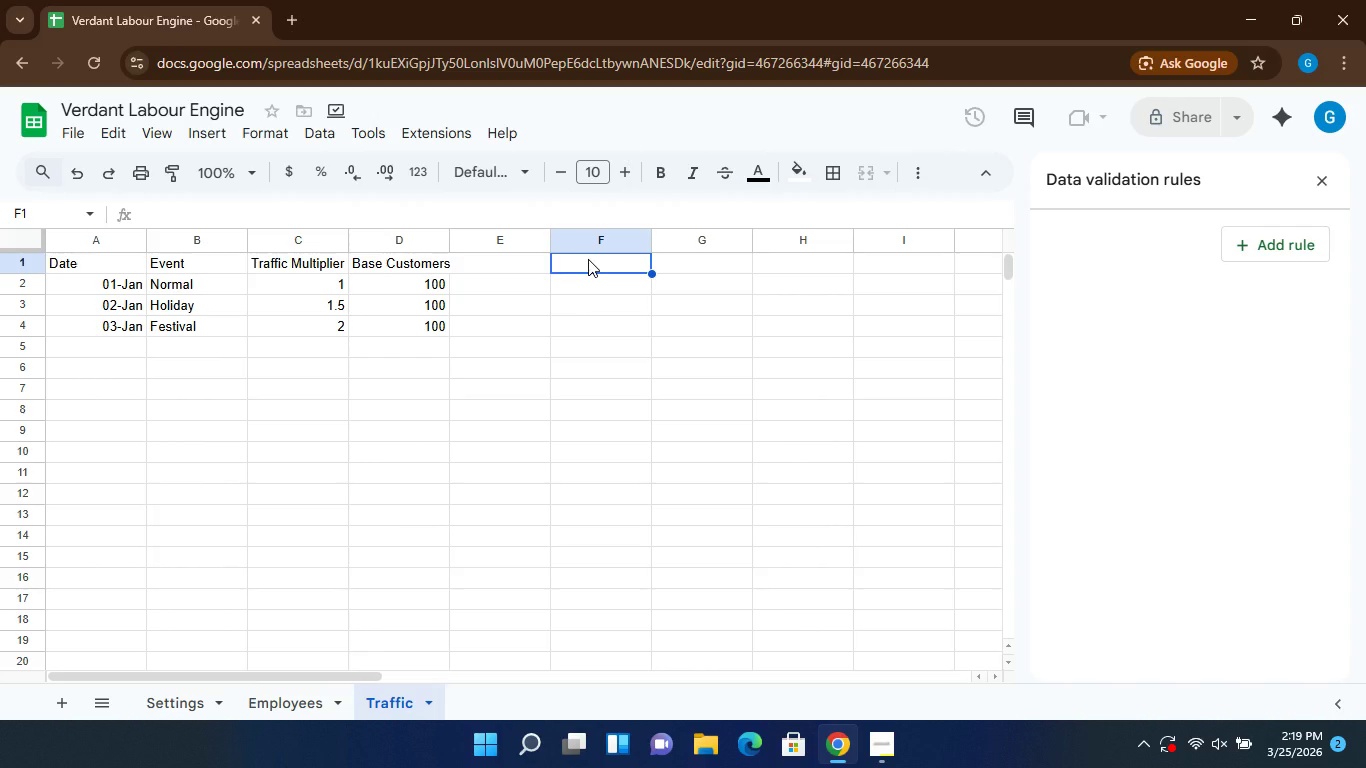 
type(Fore)
 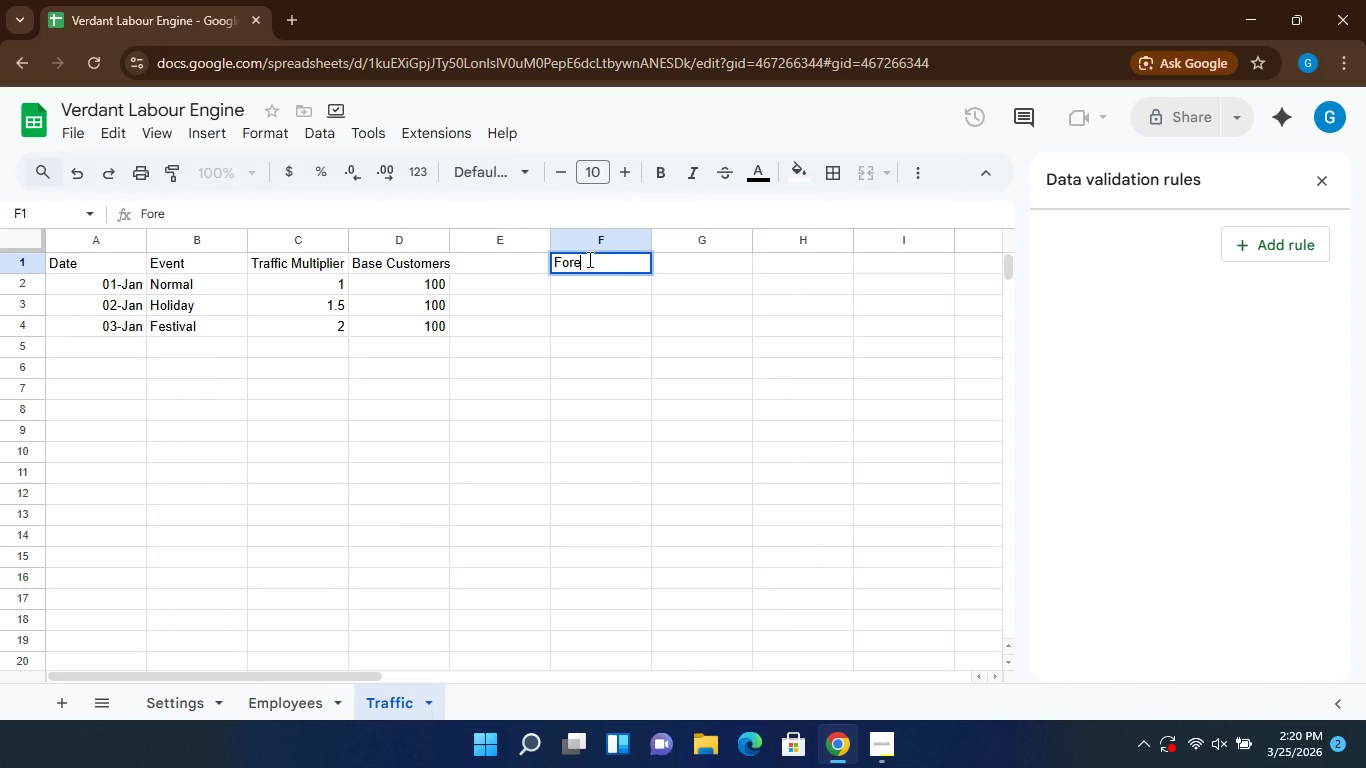 
type(cast Customers)
 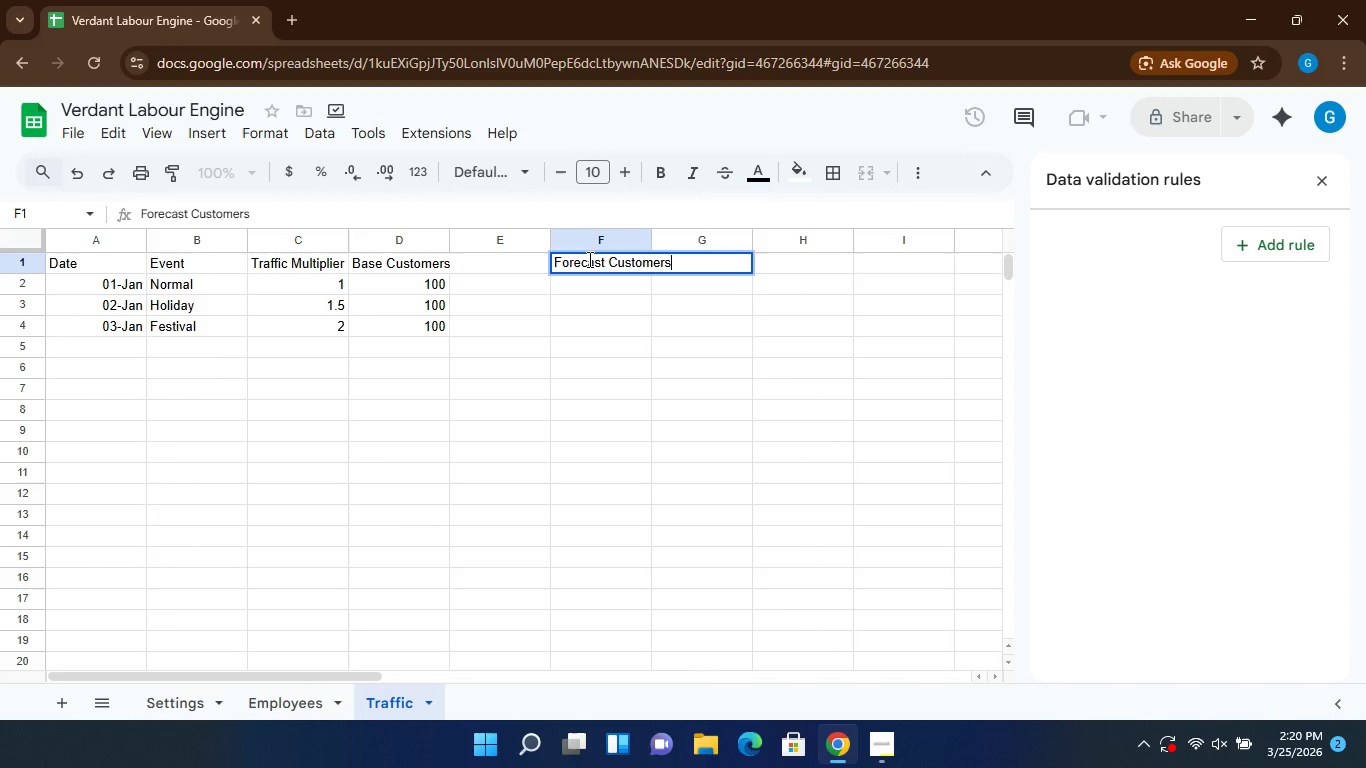 
key(Enter)
 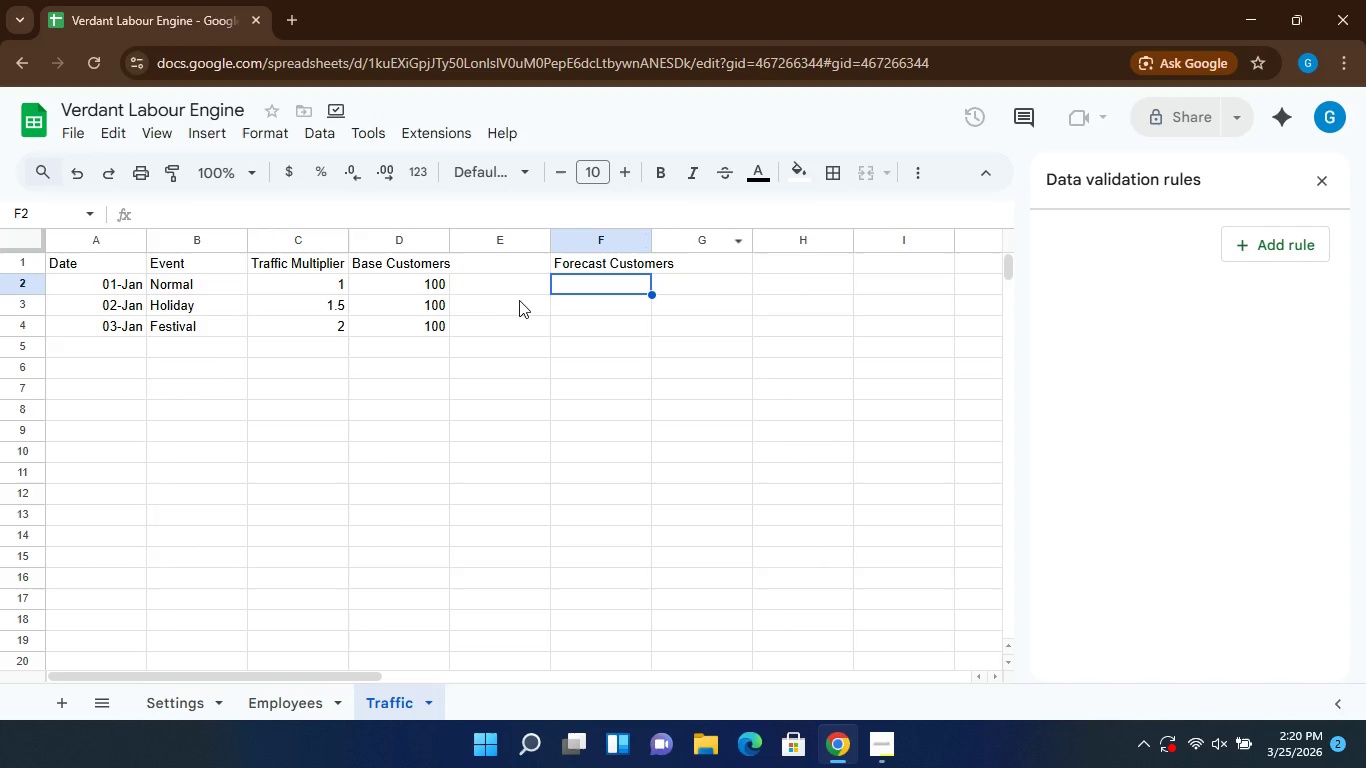 
wait(12.66)
 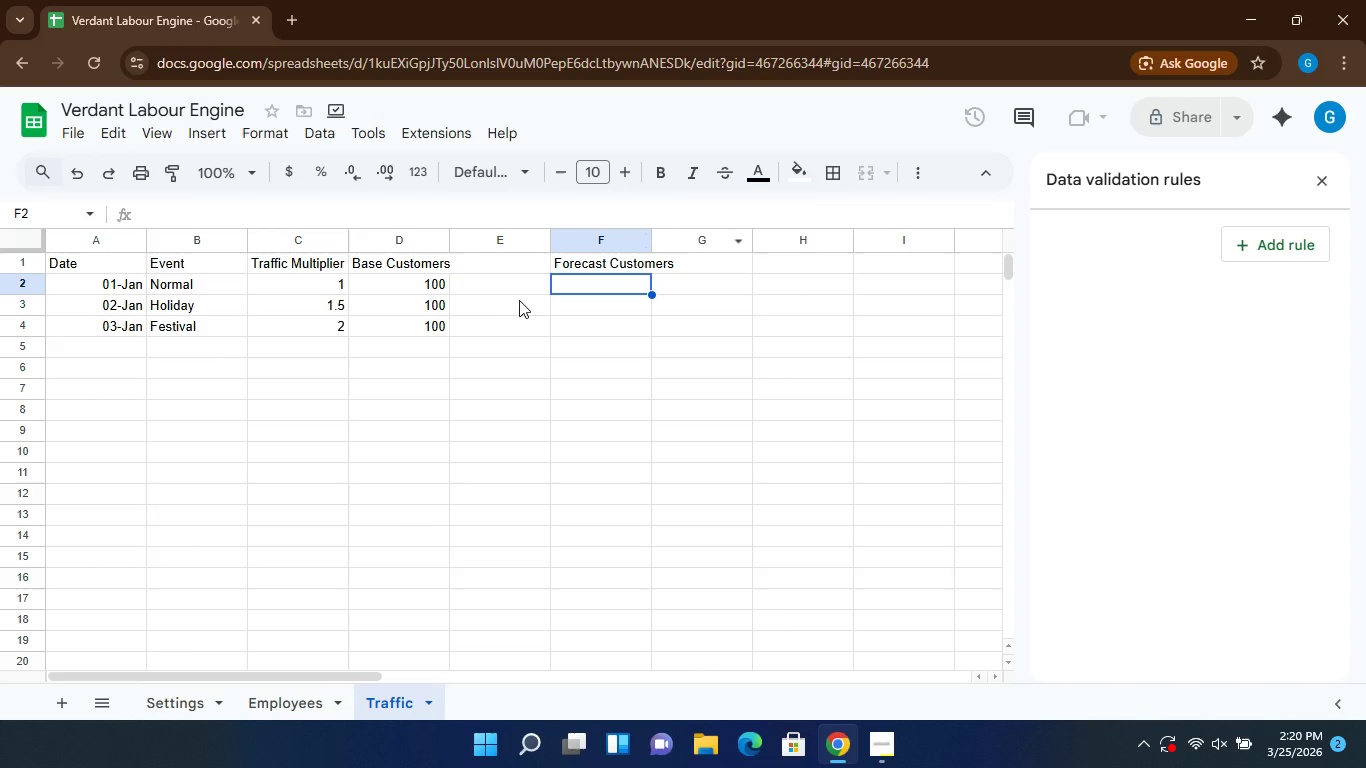 
left_click([494, 266])
 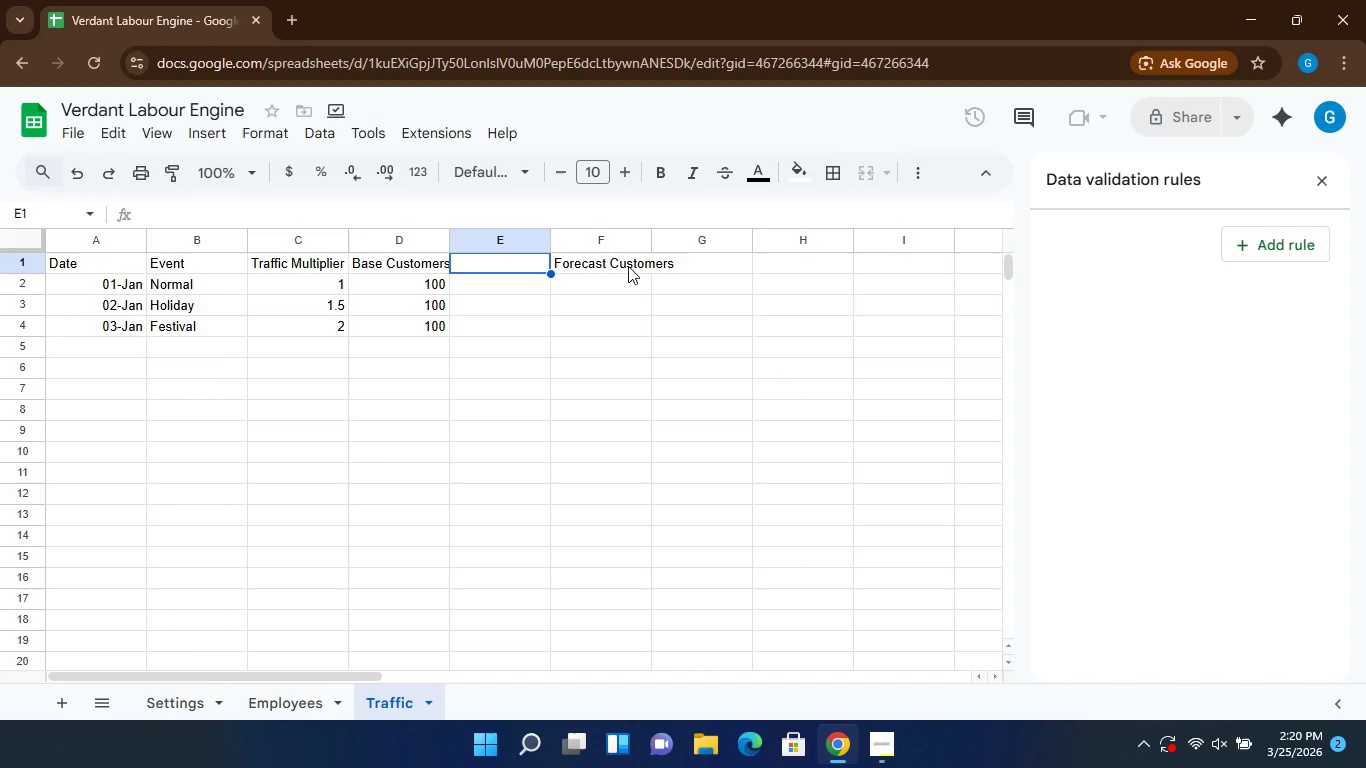 
left_click([627, 265])
 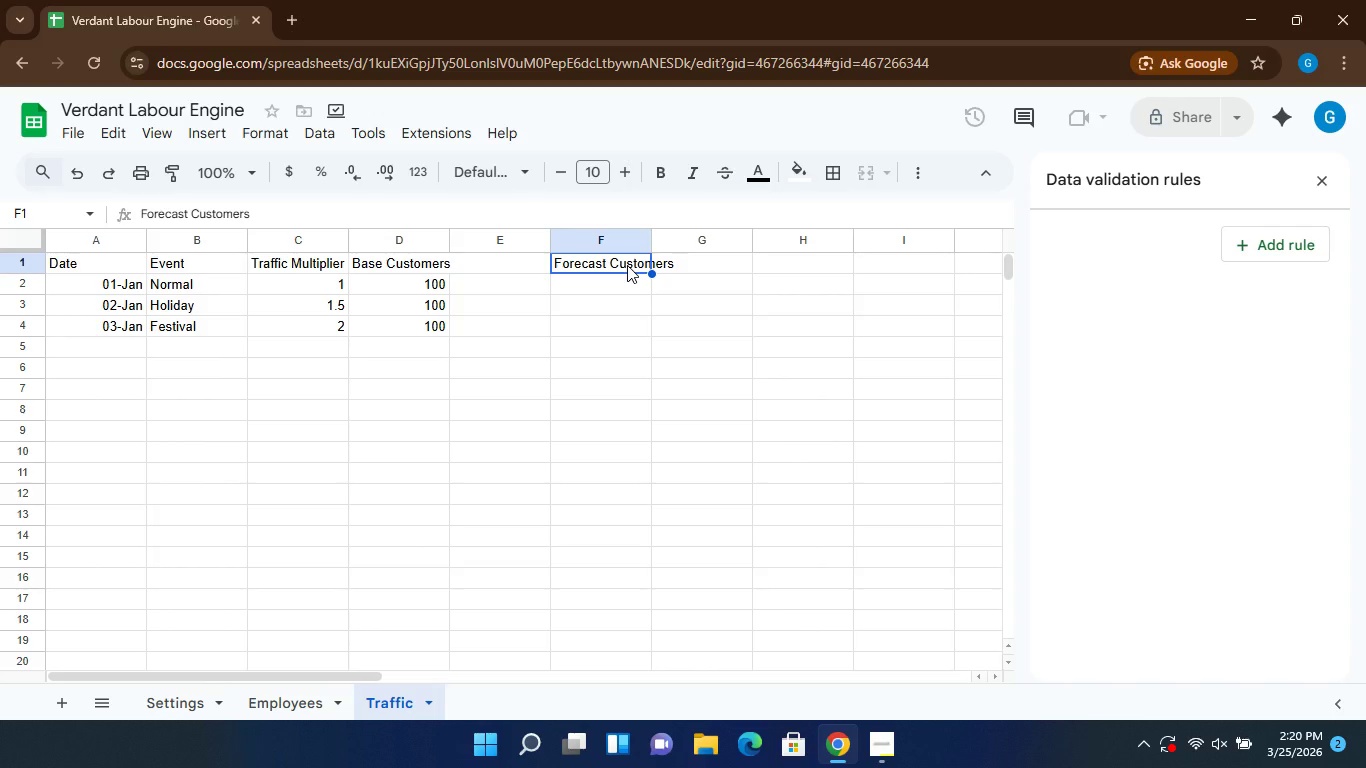 
hold_key(key=ControlLeft, duration=0.88)
 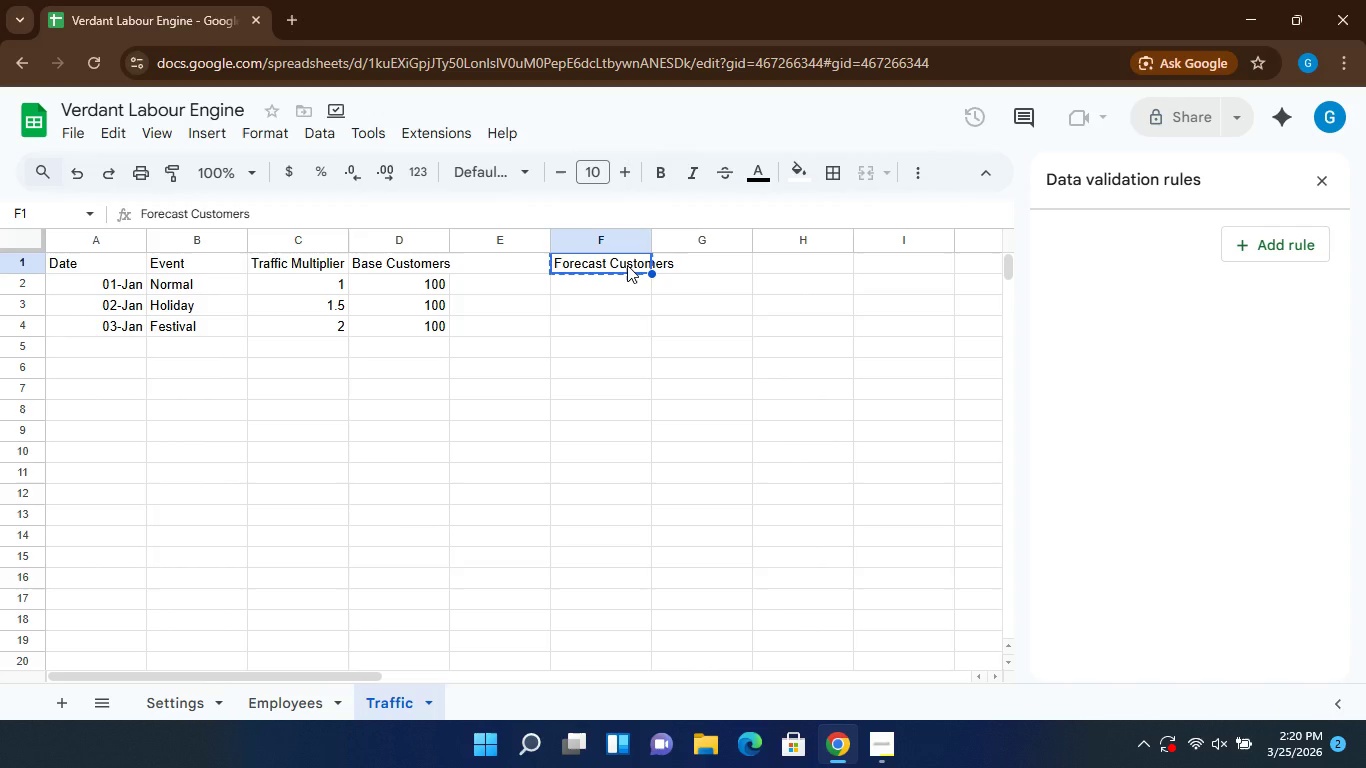 
hold_key(key=C, duration=0.36)
 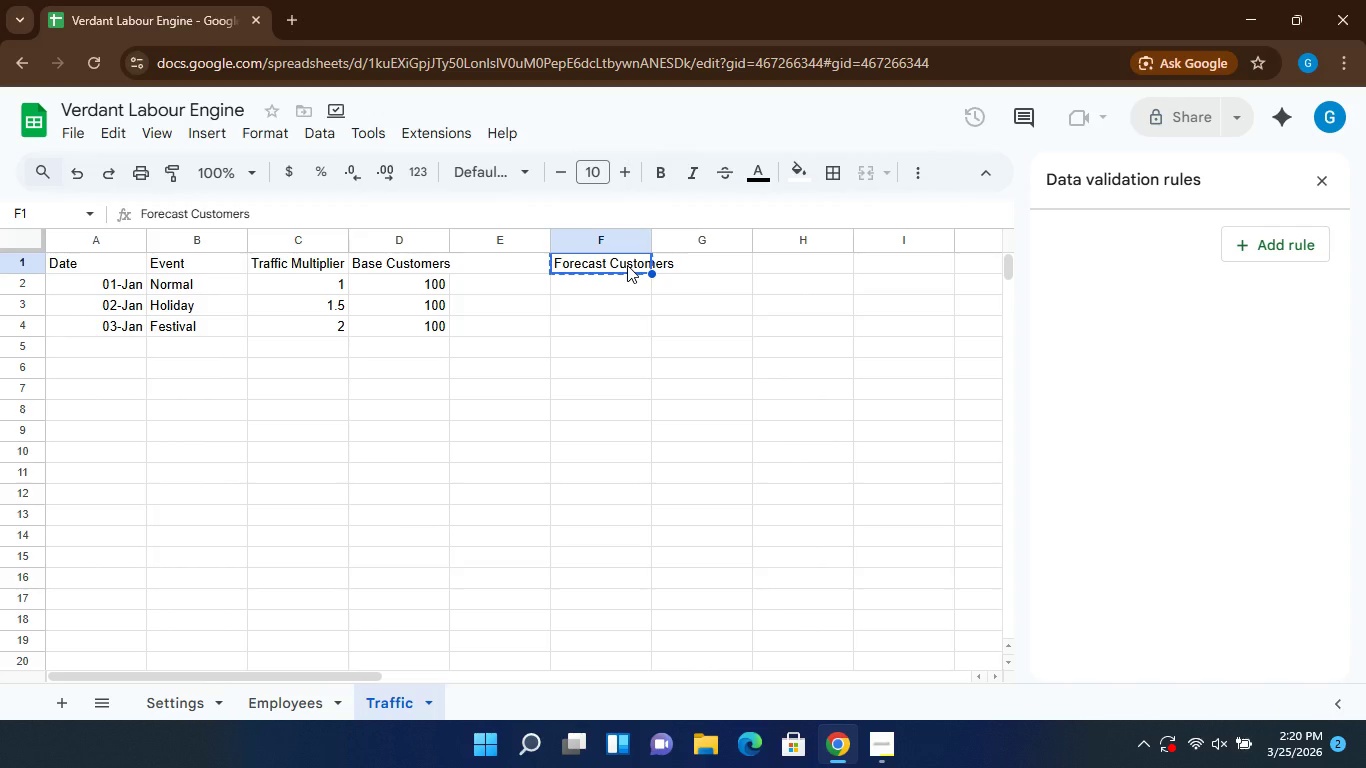 
key(Delete)
 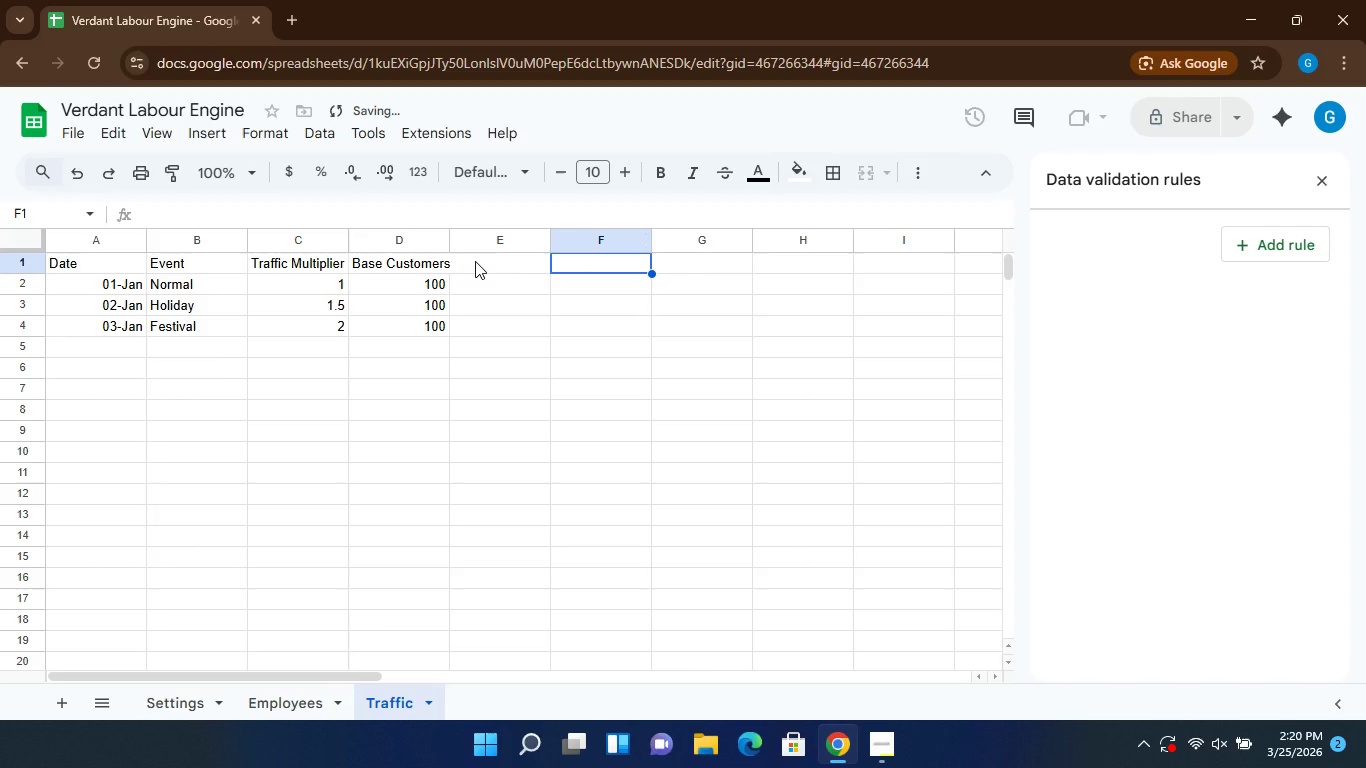 
left_click([475, 261])
 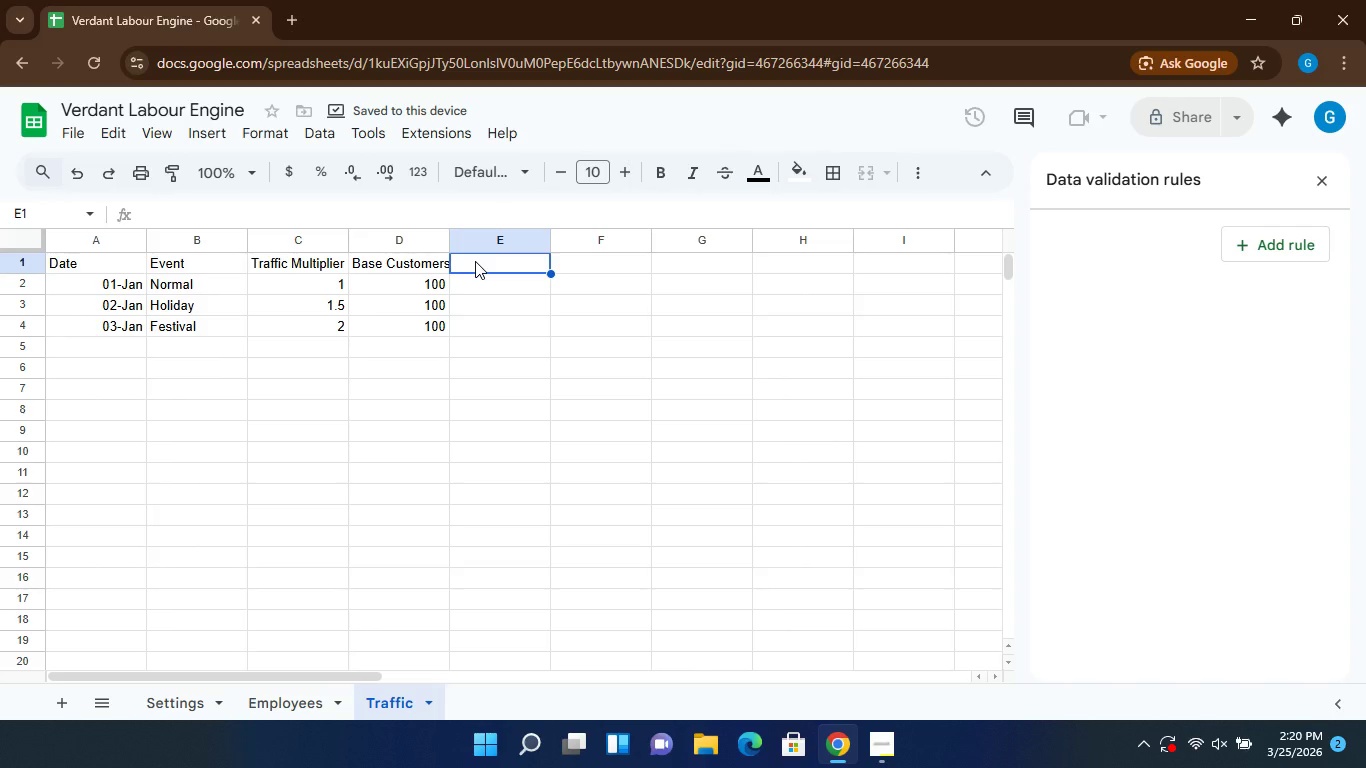 
hold_key(key=ControlLeft, duration=1.5)
 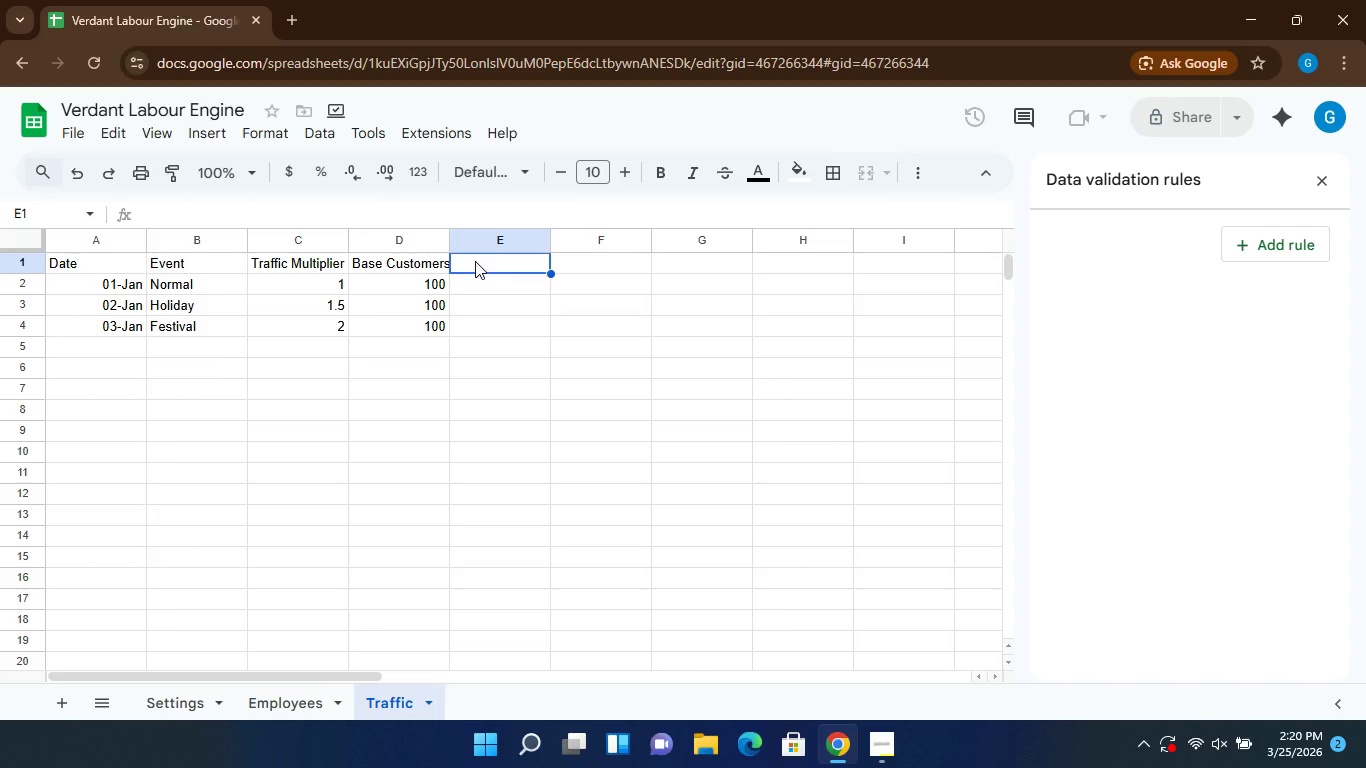 
hold_key(key=ControlLeft, duration=1.5)
 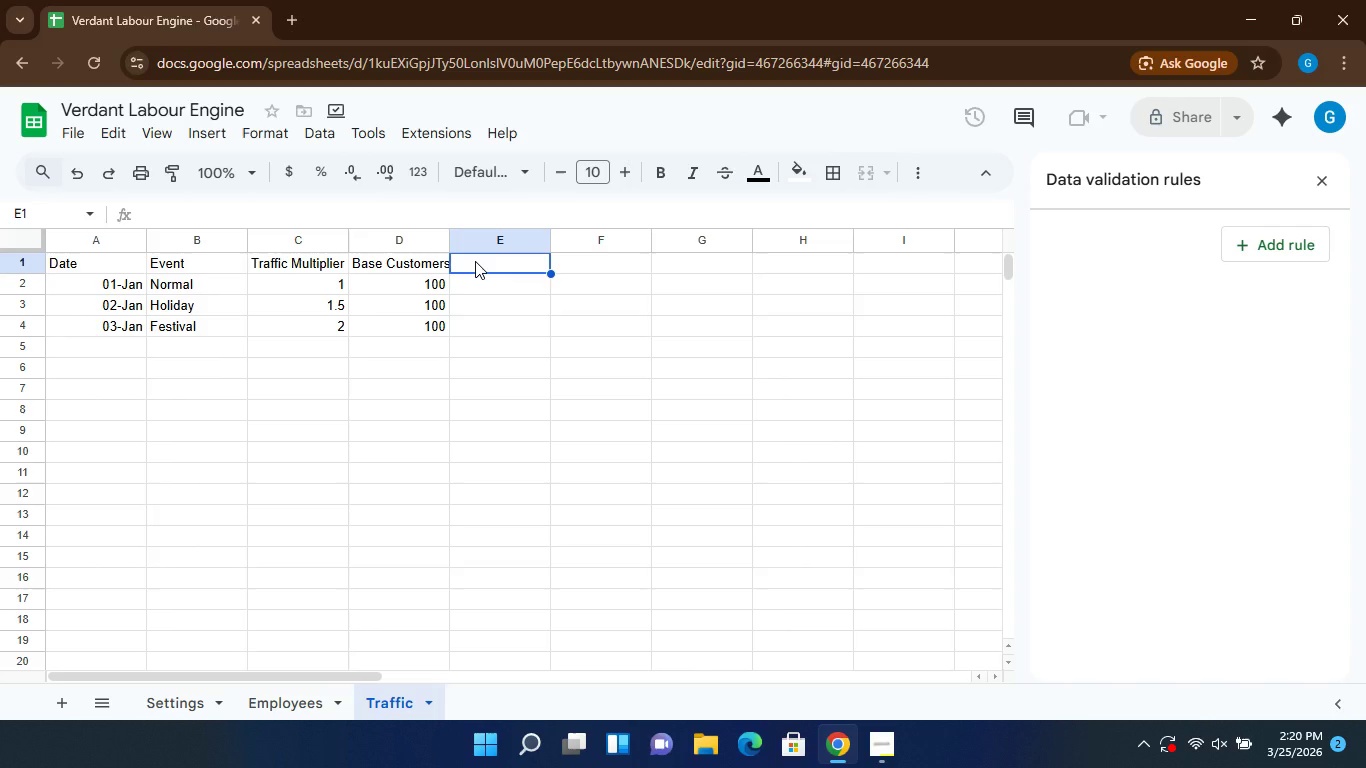 
hold_key(key=ControlLeft, duration=0.83)
 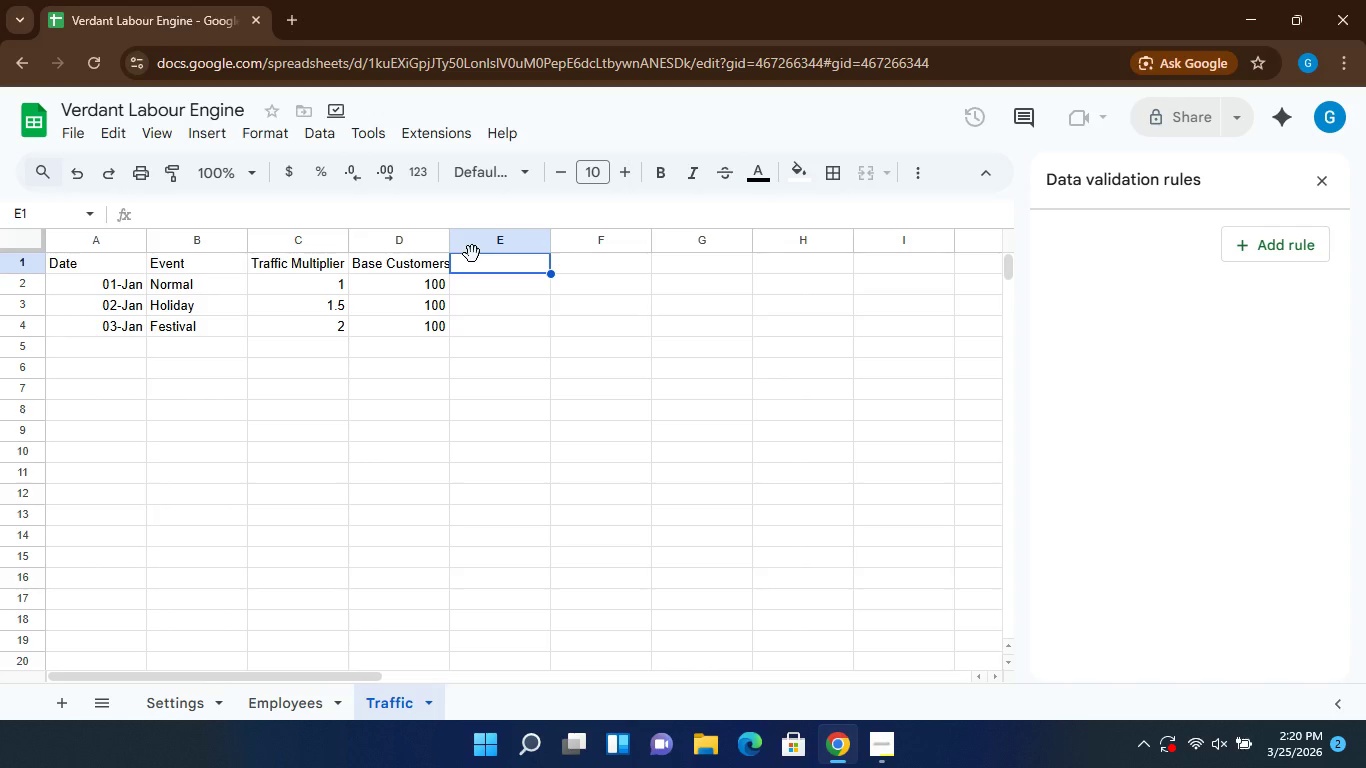 
wait(5.38)
 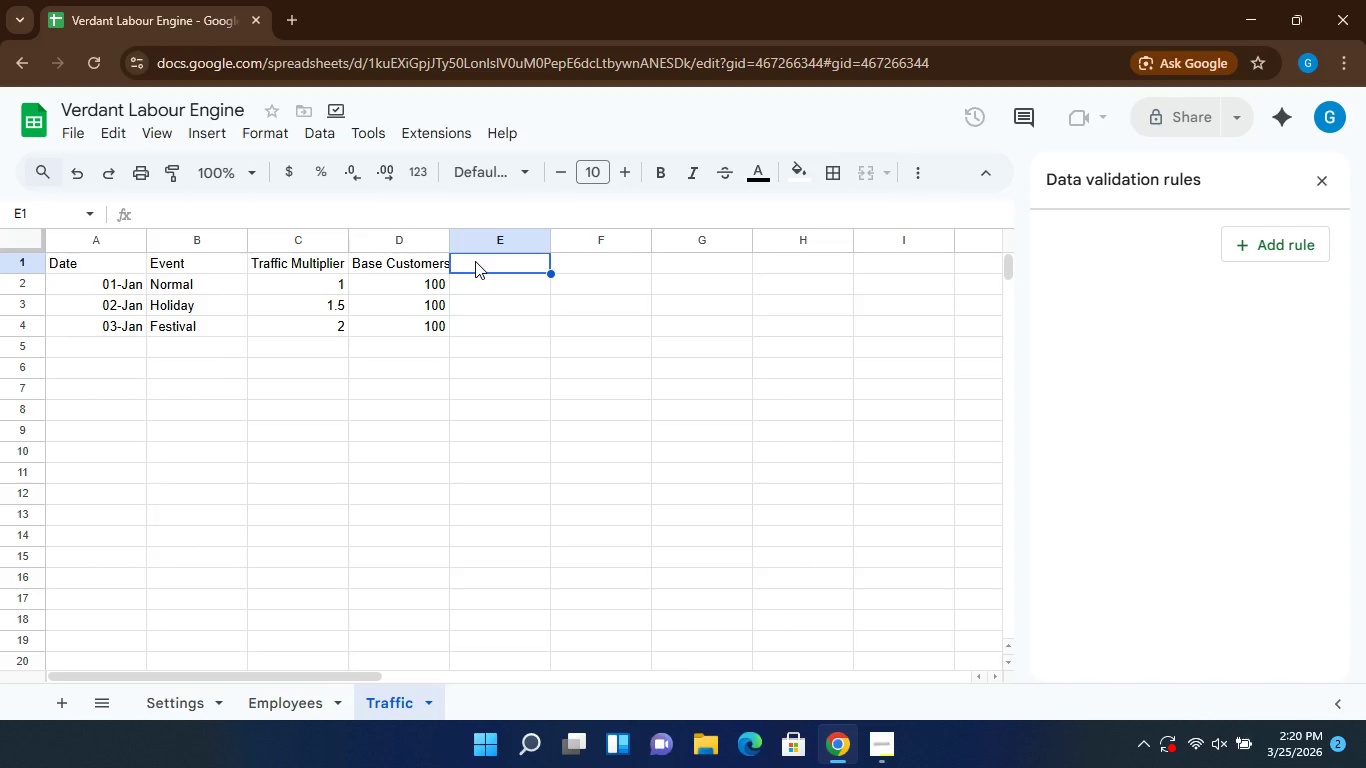 
left_click([475, 266])
 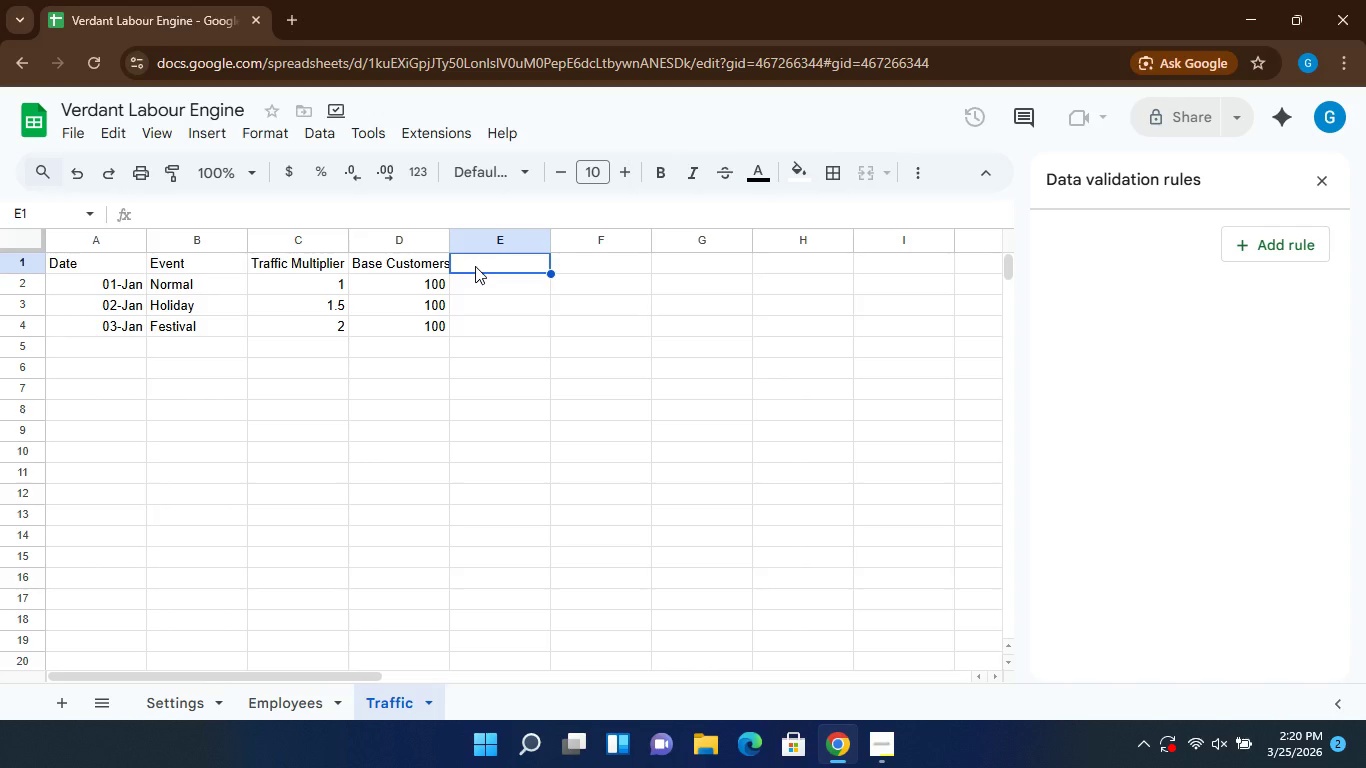 
type(Forecast Customers)
 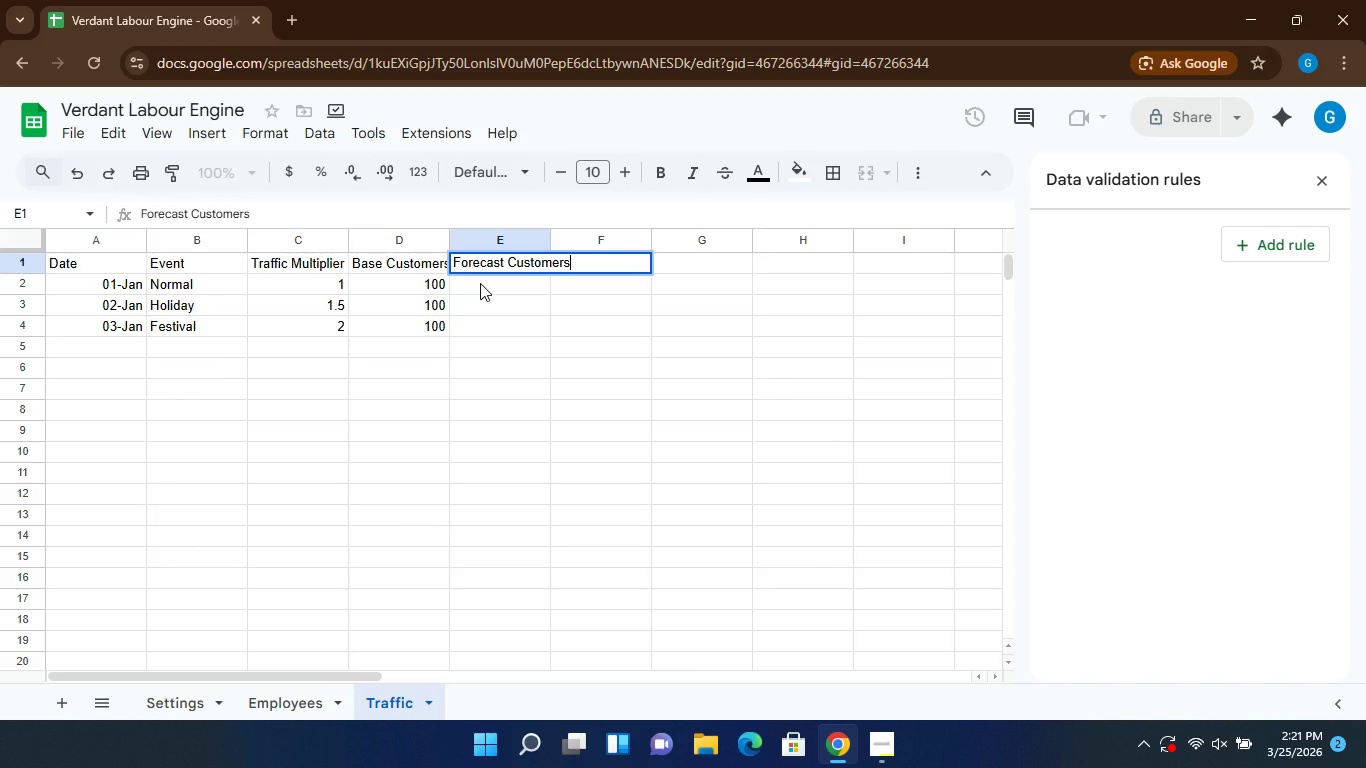 
left_click([480, 283])
 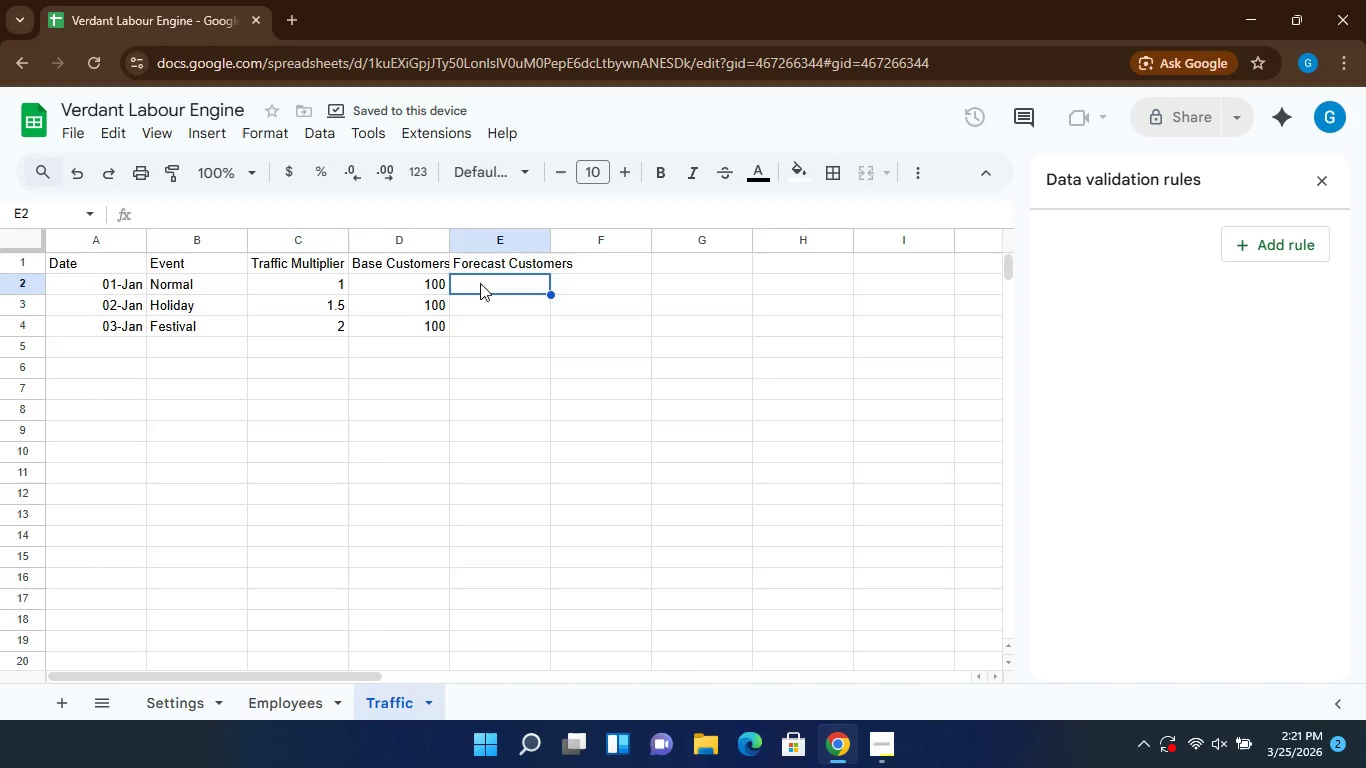 
type(=D2)
 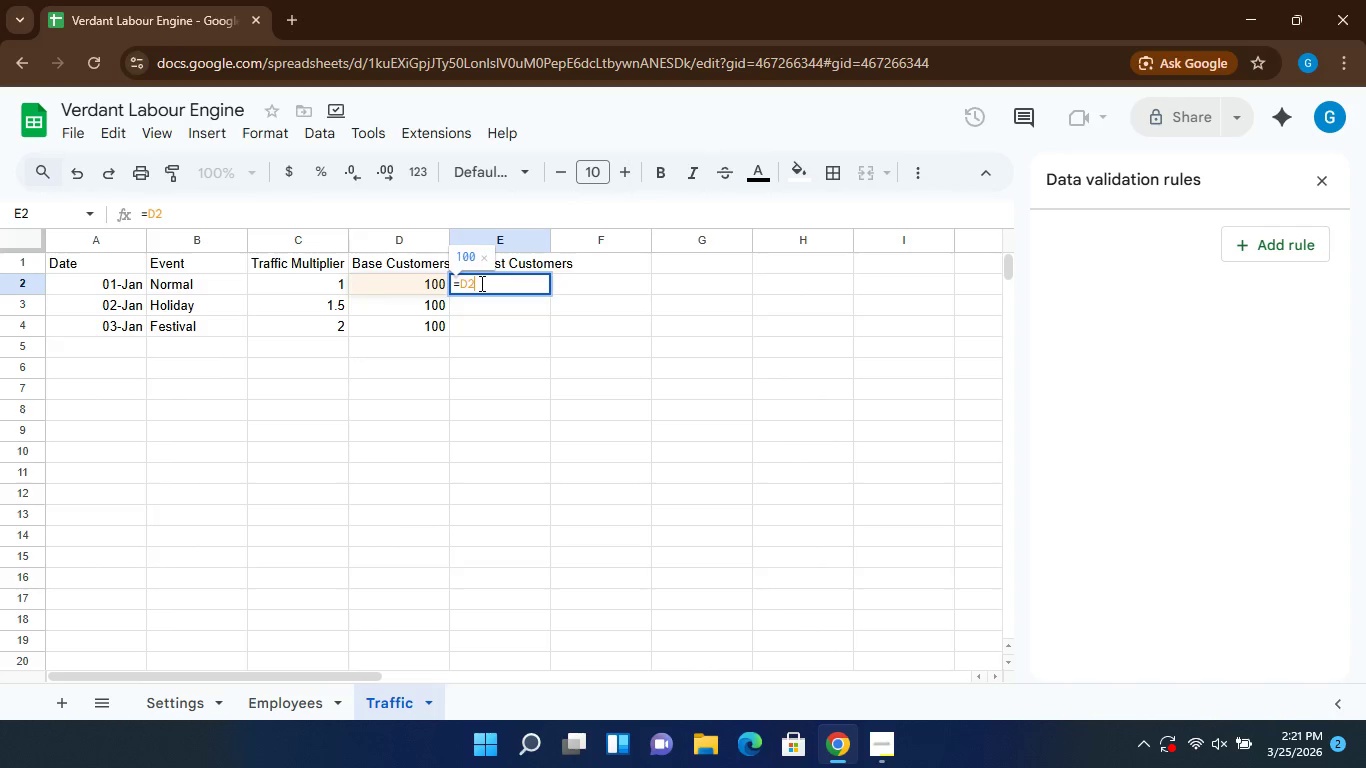 
hold_key(key=ShiftLeft, duration=1.53)
 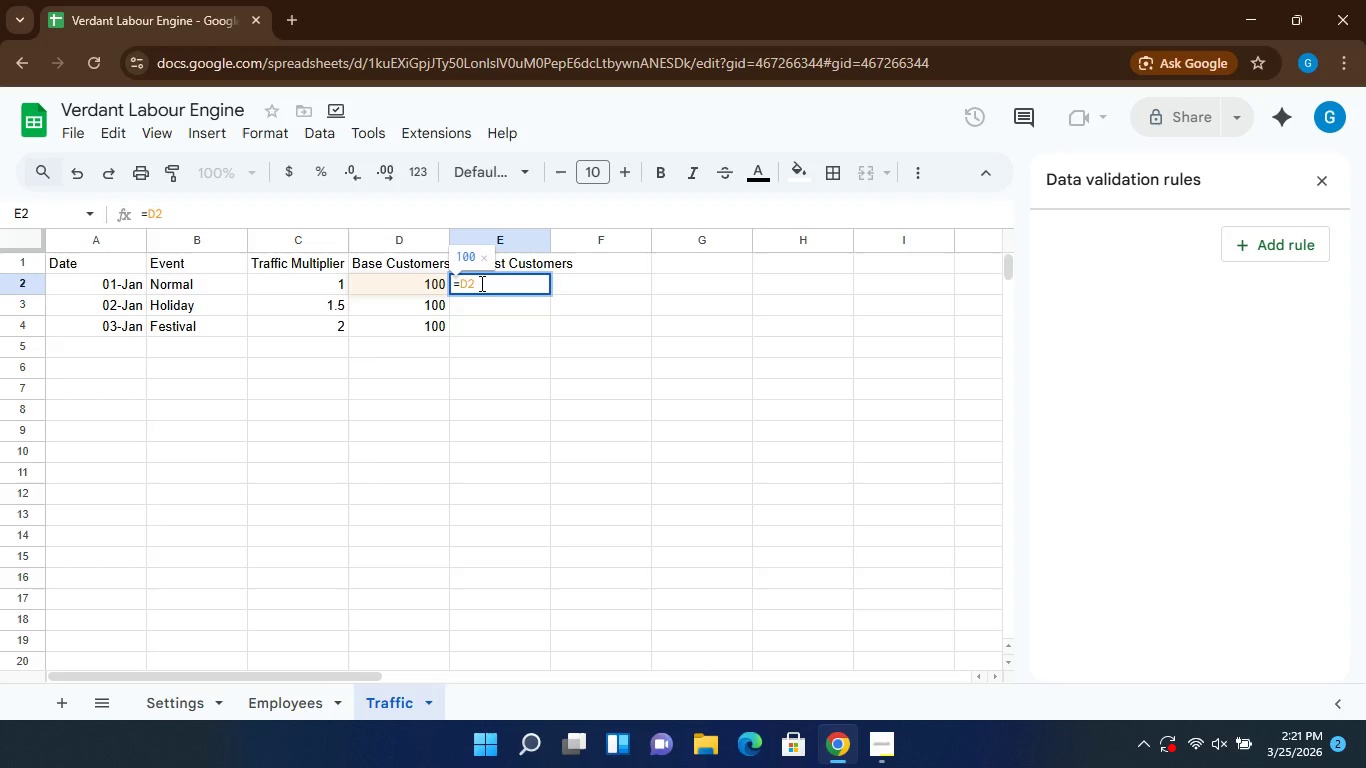 
key(Shift+8)
 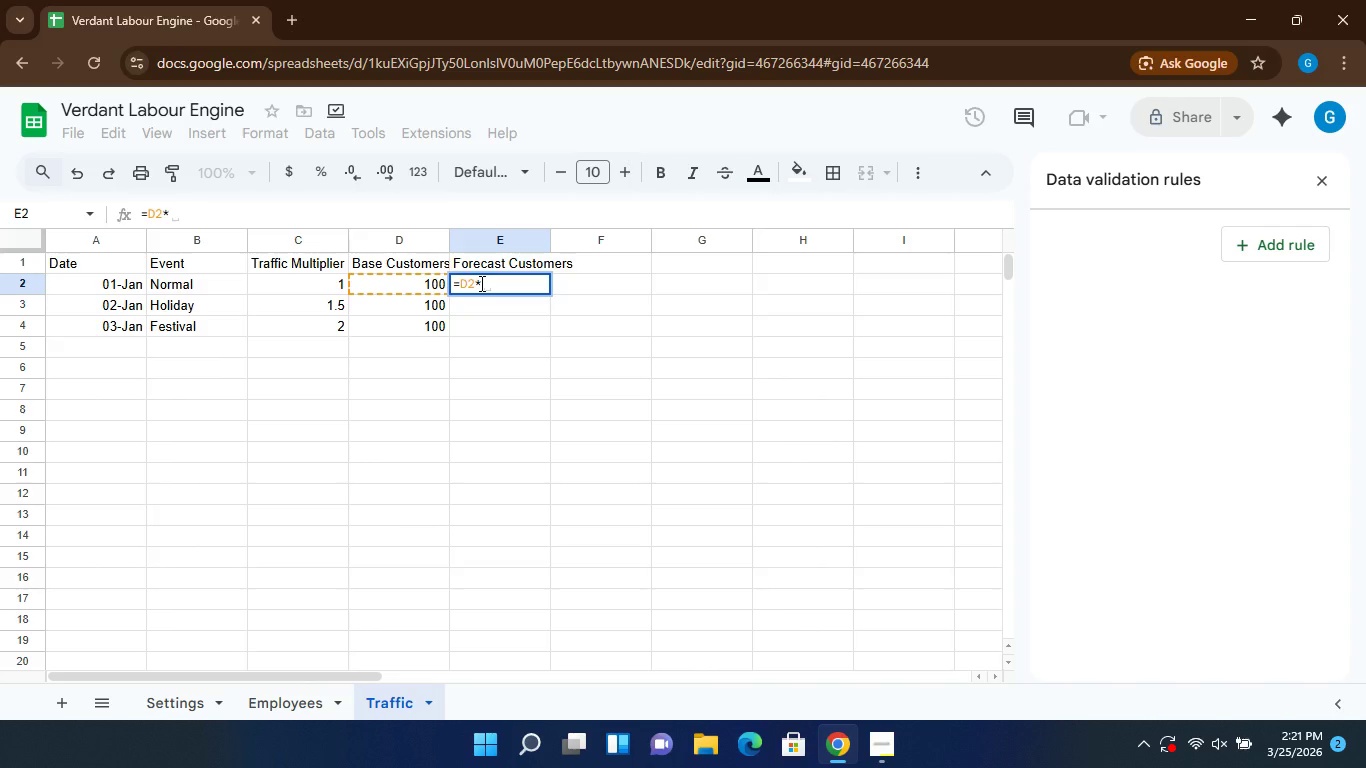 
type(C2)
 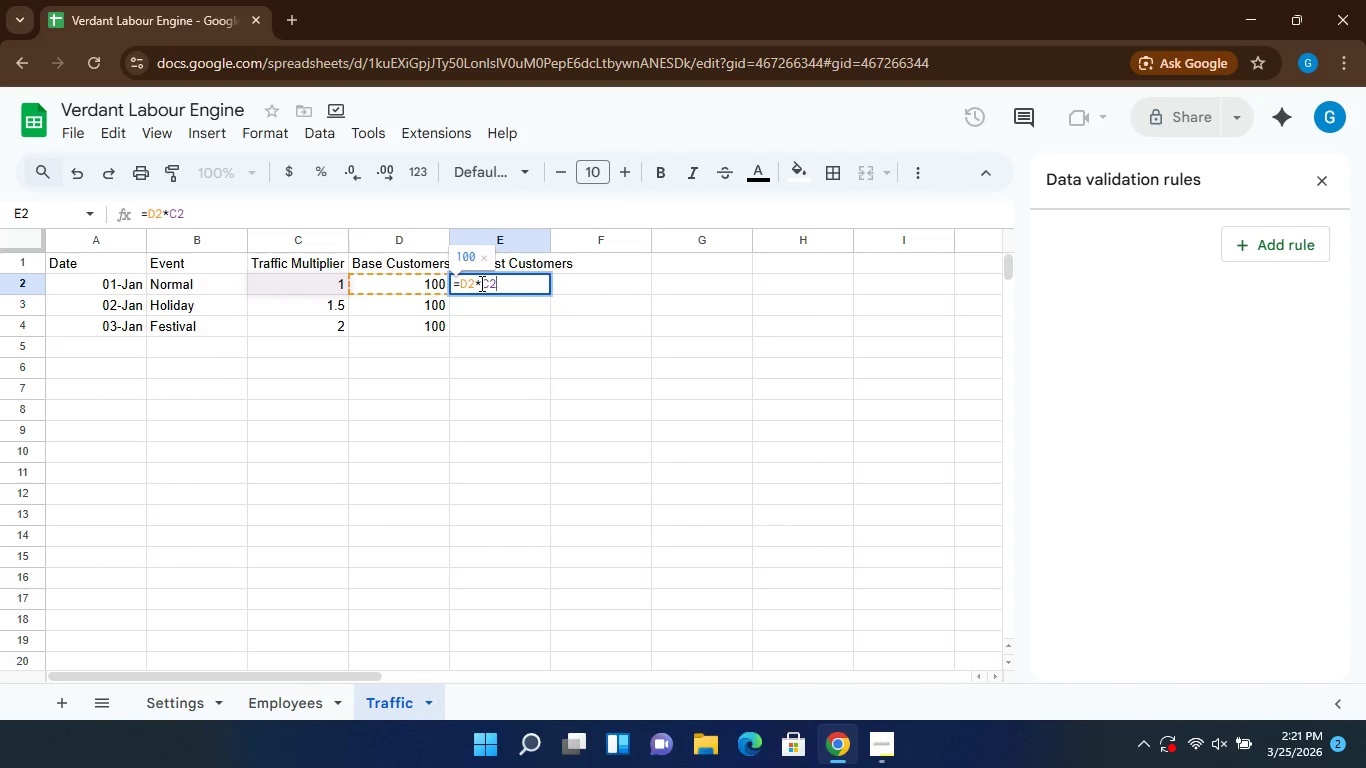 
key(Enter)
 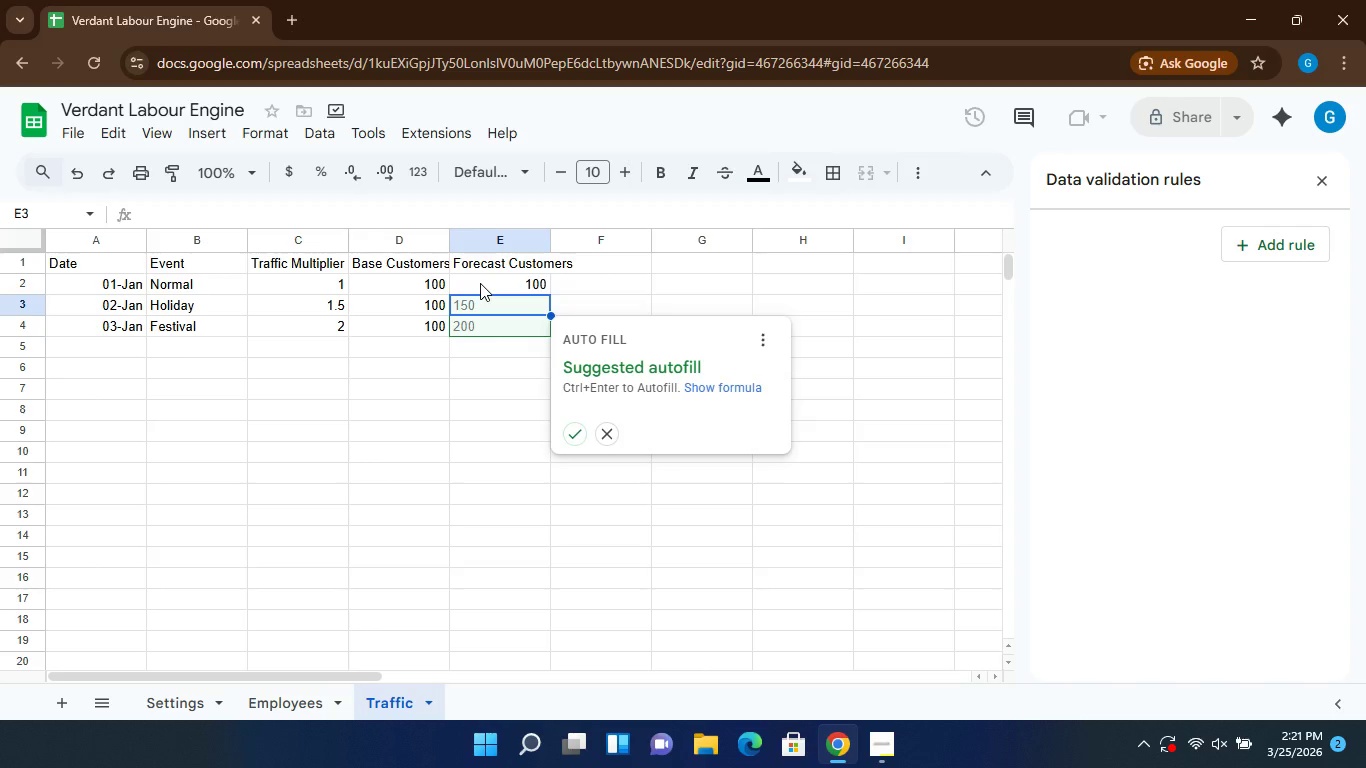 
wait(10.39)
 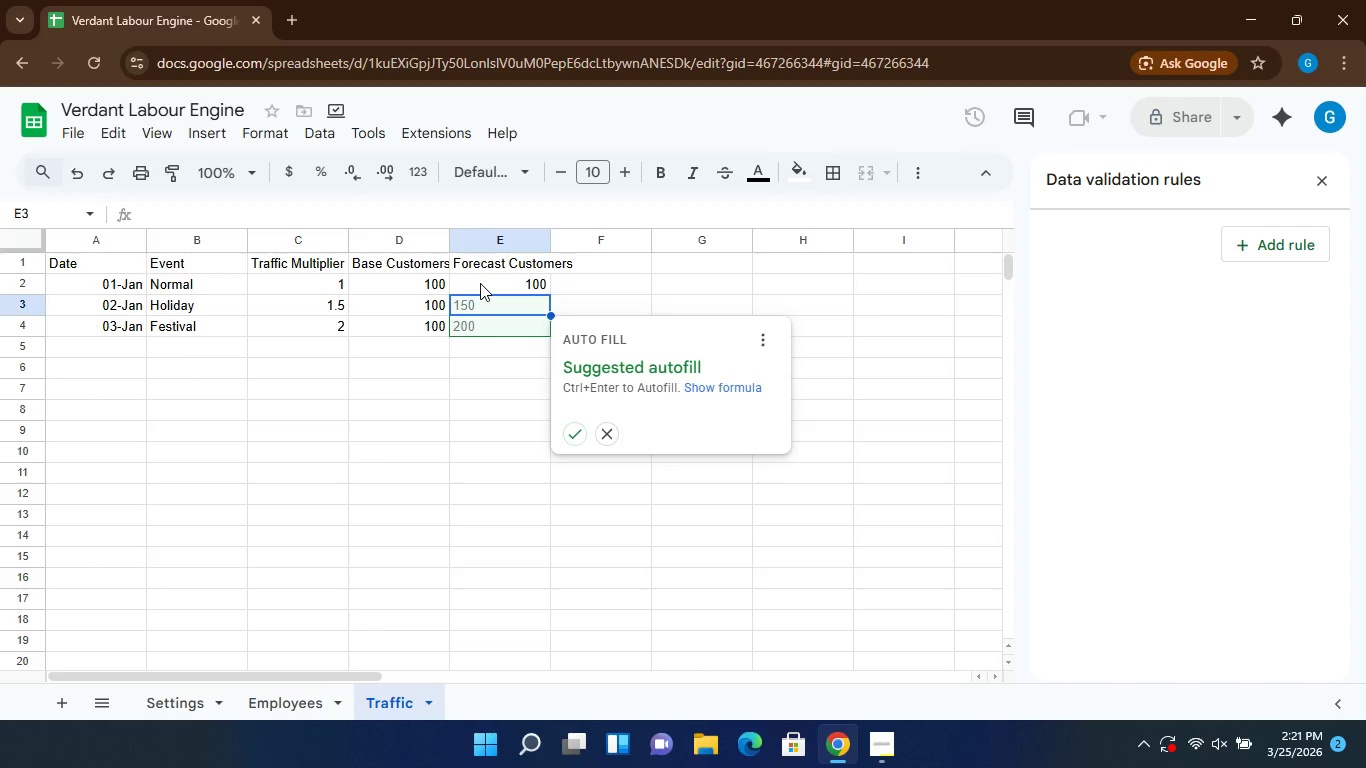 
key(Control+ControlLeft)
 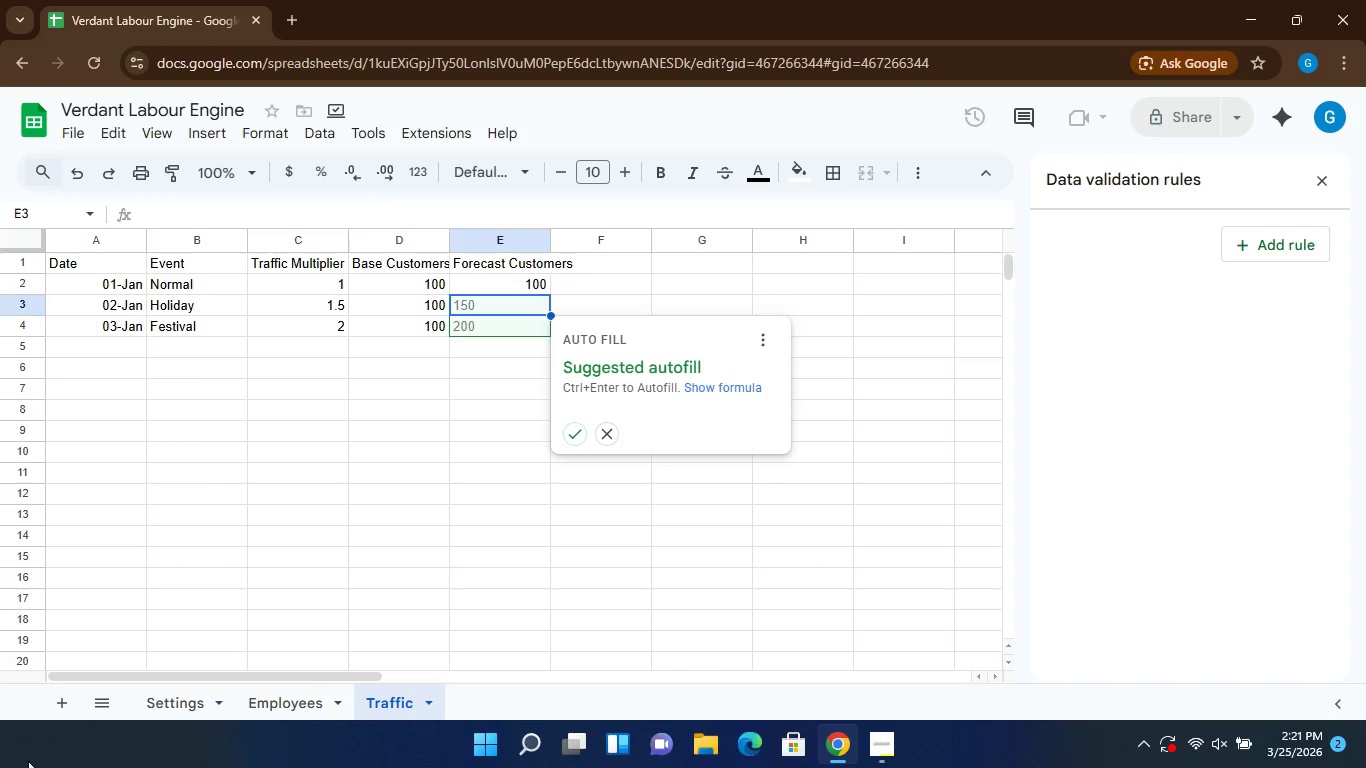 
scroll: coordinate [25, 746], scroll_direction: up, amount: 2.0
 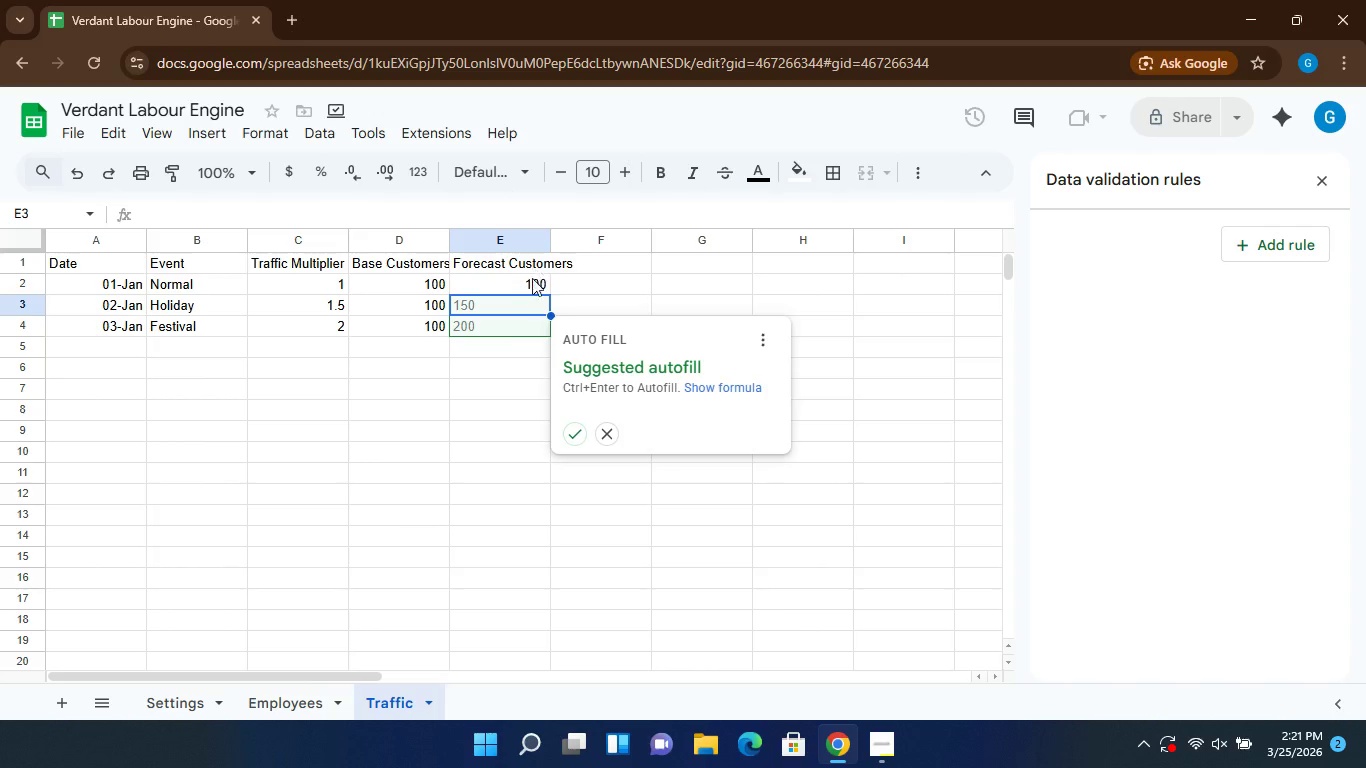 
left_click([507, 281])
 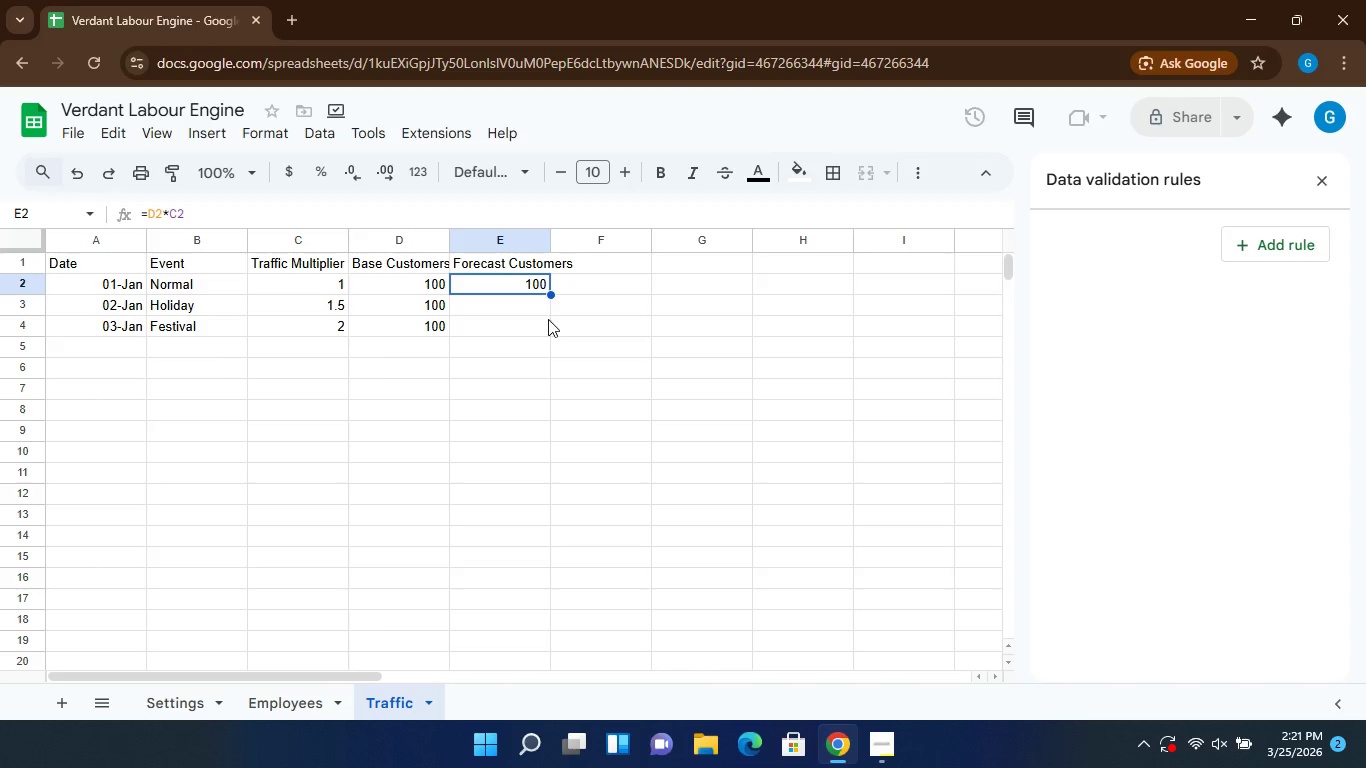 
wait(9.83)
 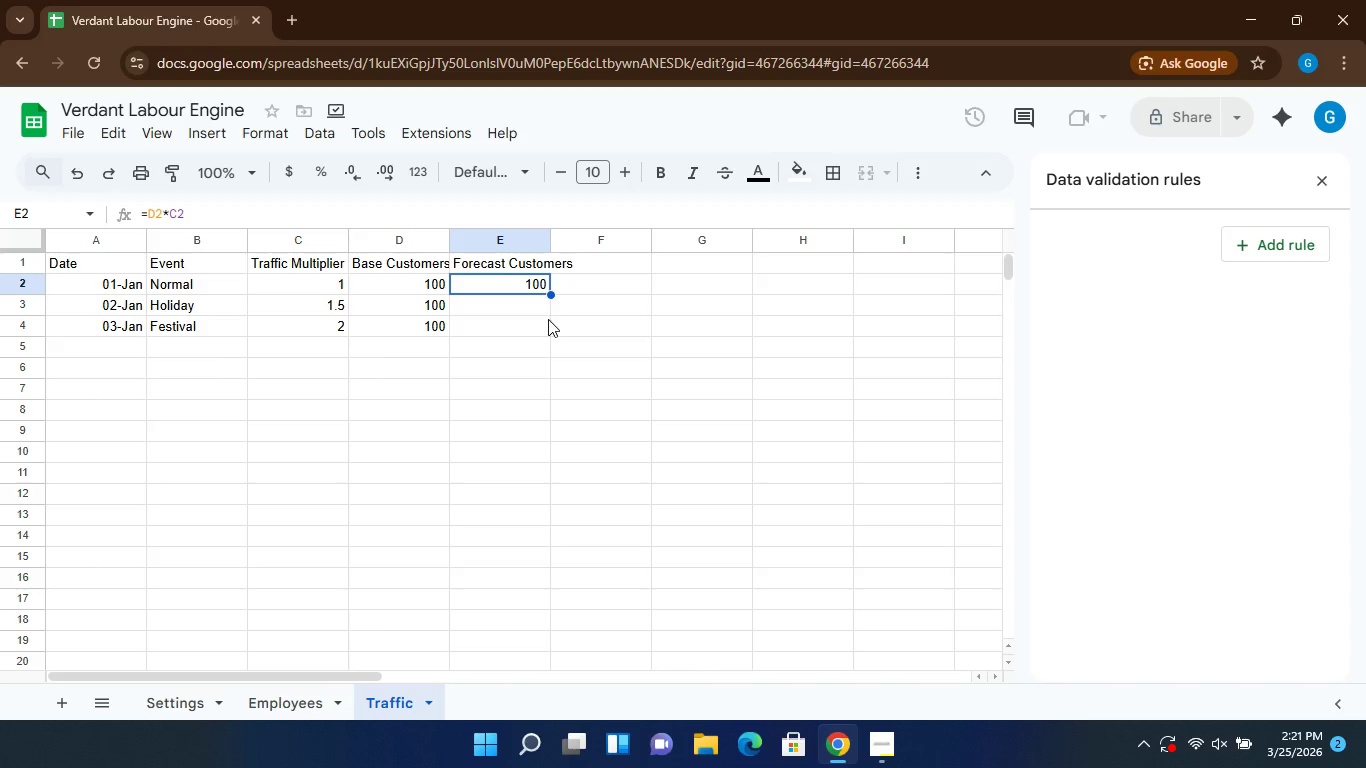 
left_click_drag(start_coordinate=[551, 294], to_coordinate=[550, 454])
 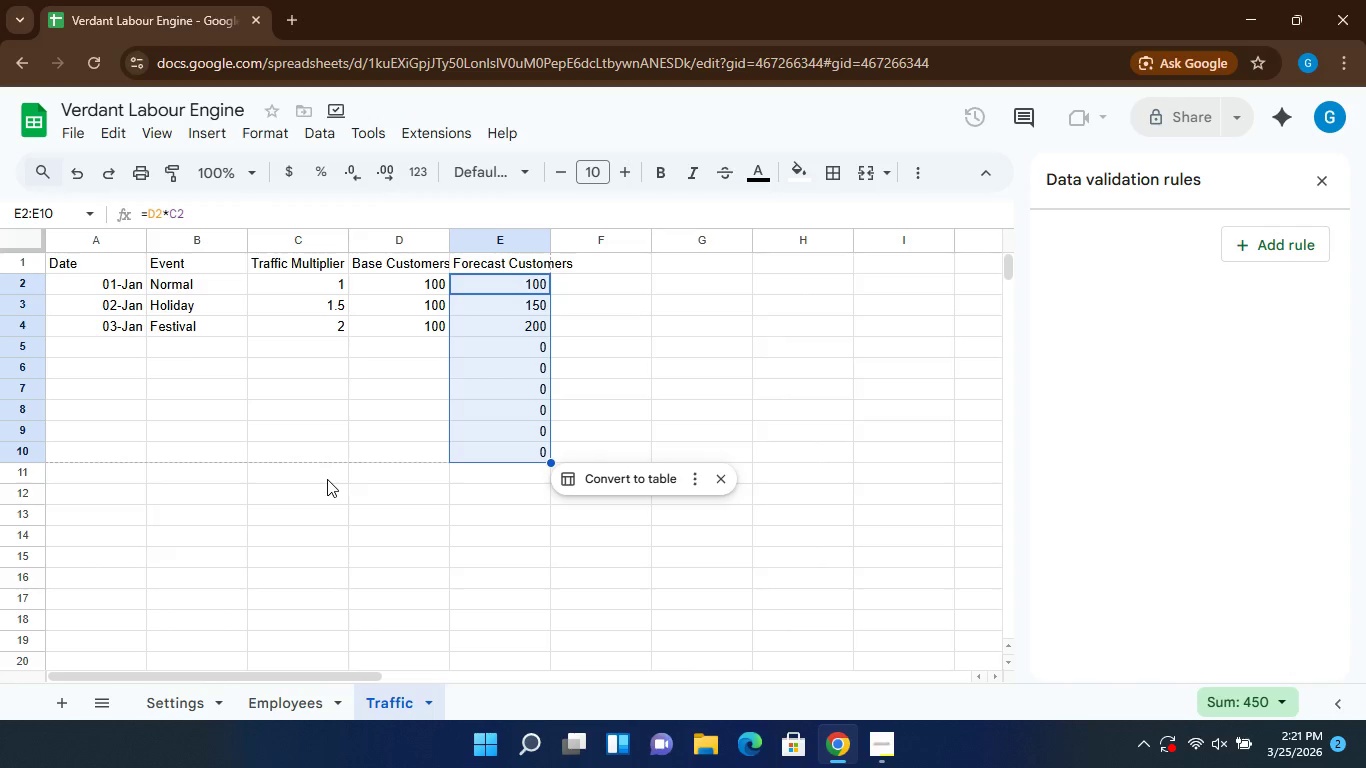 
wait(10.03)
 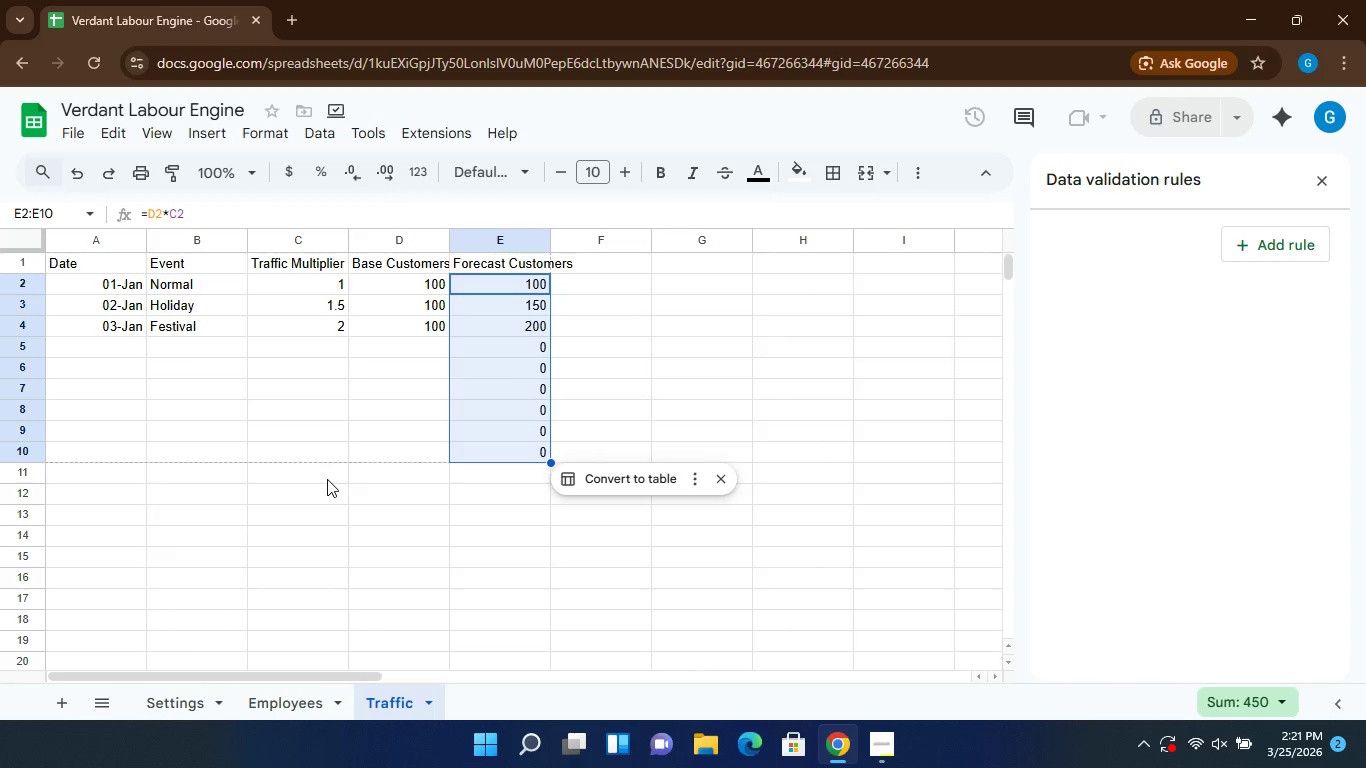 
left_click([602, 261])
 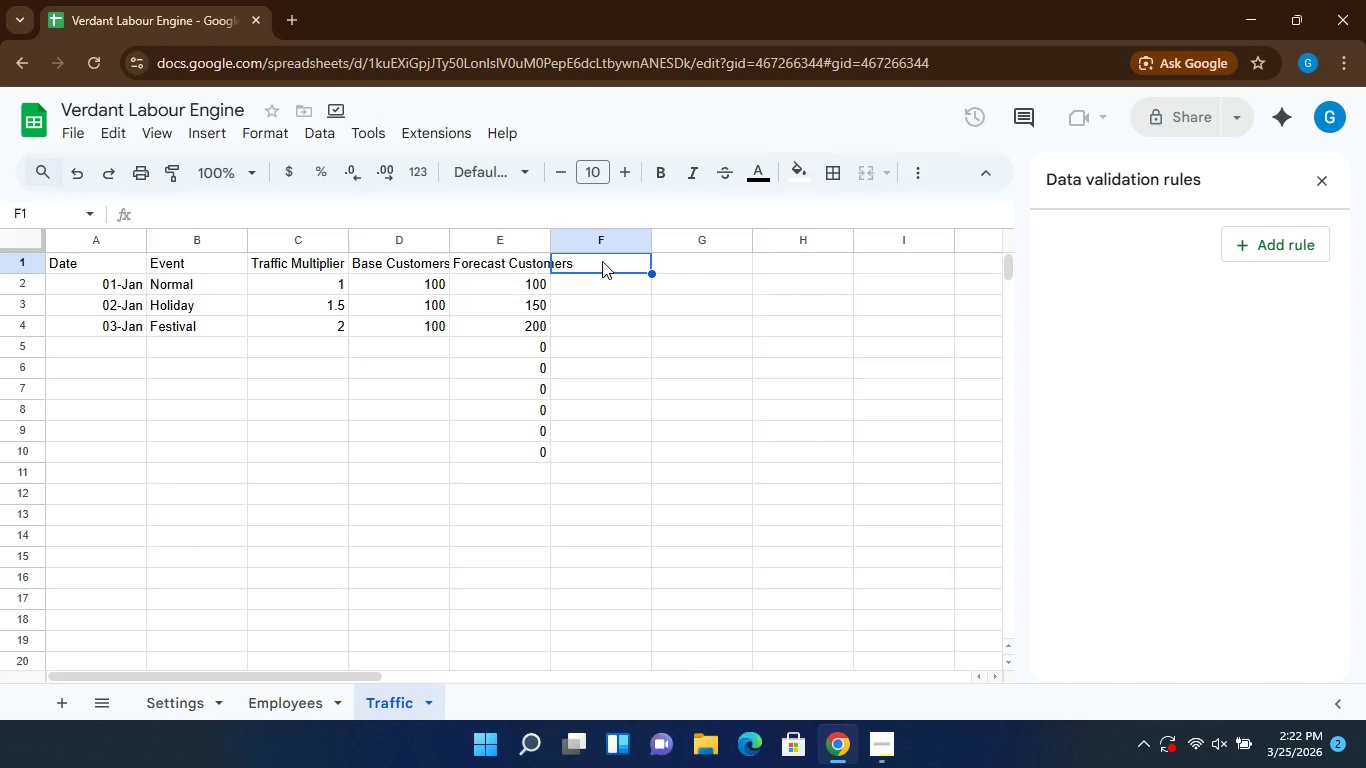 
wait(6.62)
 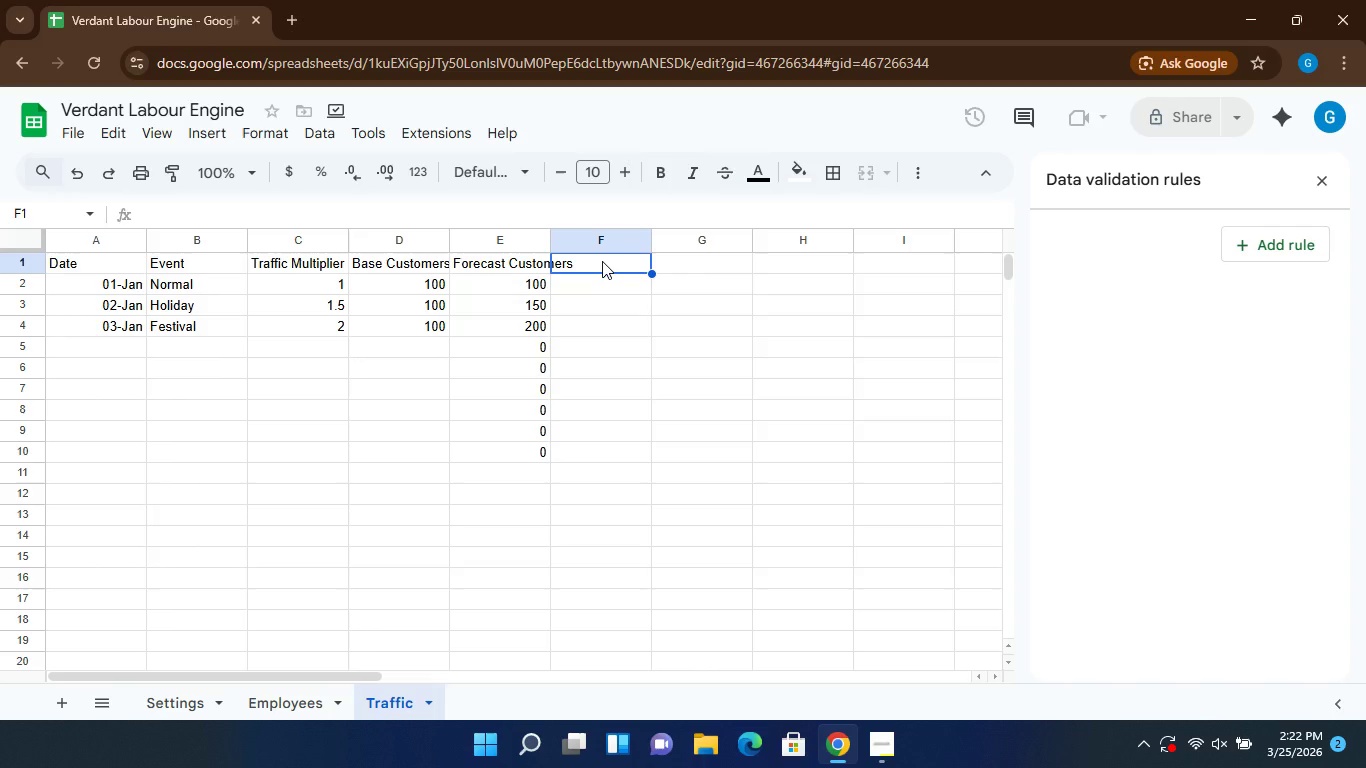 
type(Recommendes)
key(Backspace)
type(d Staff)
 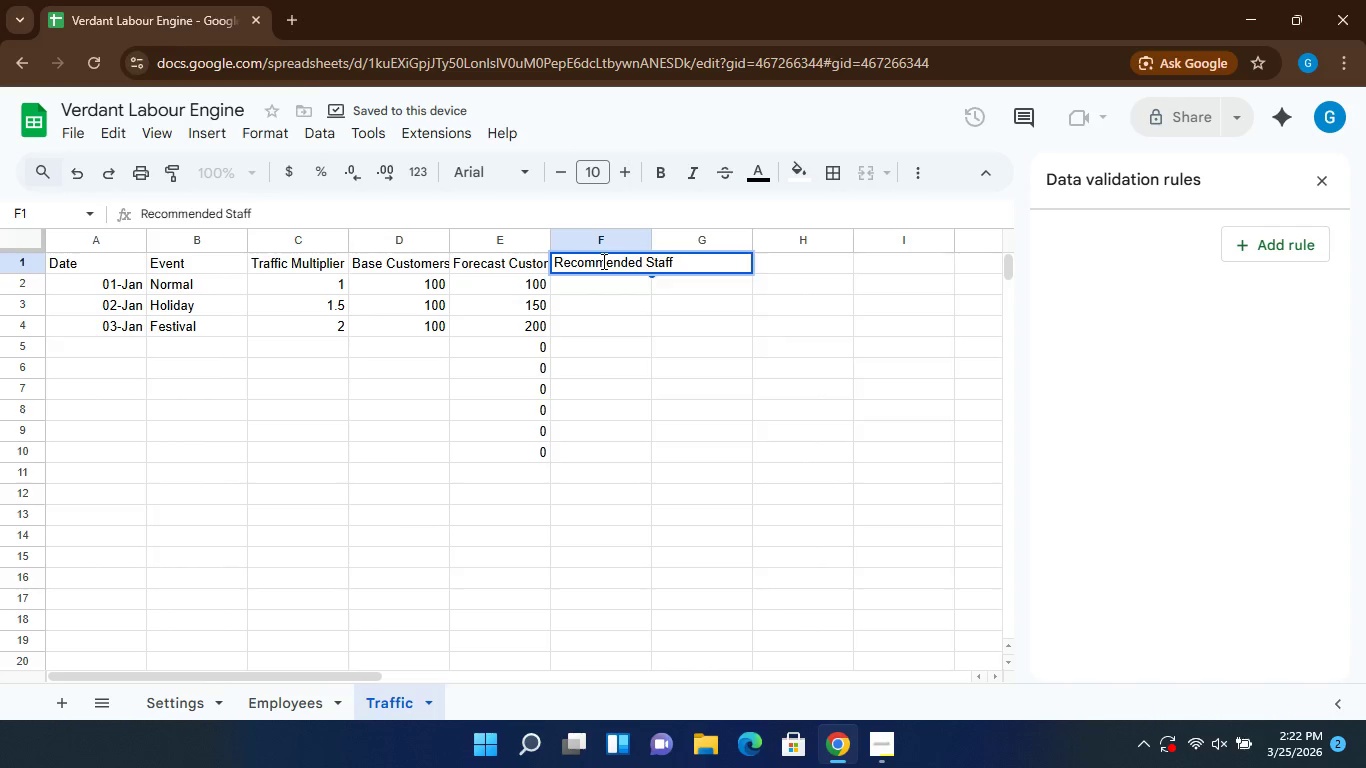 
key(Enter)
 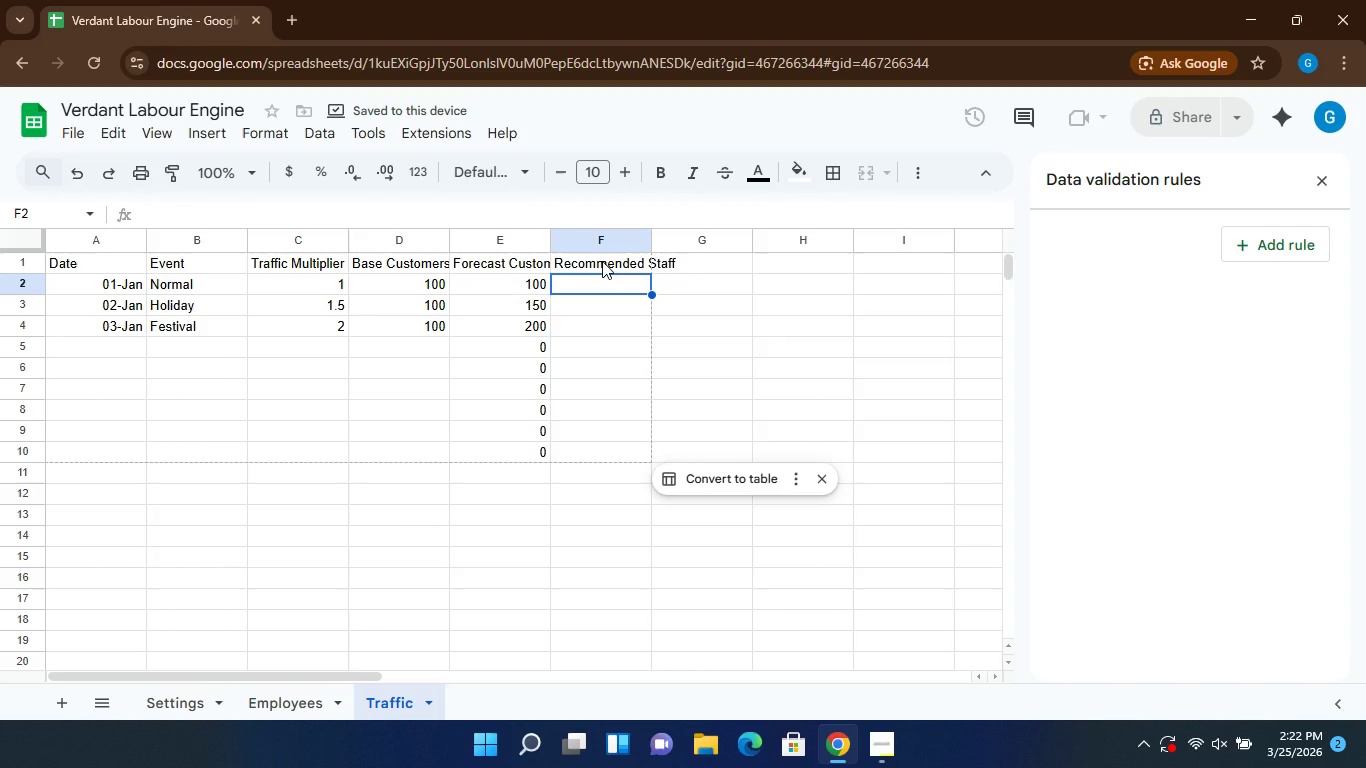 
type(=ROUND)
 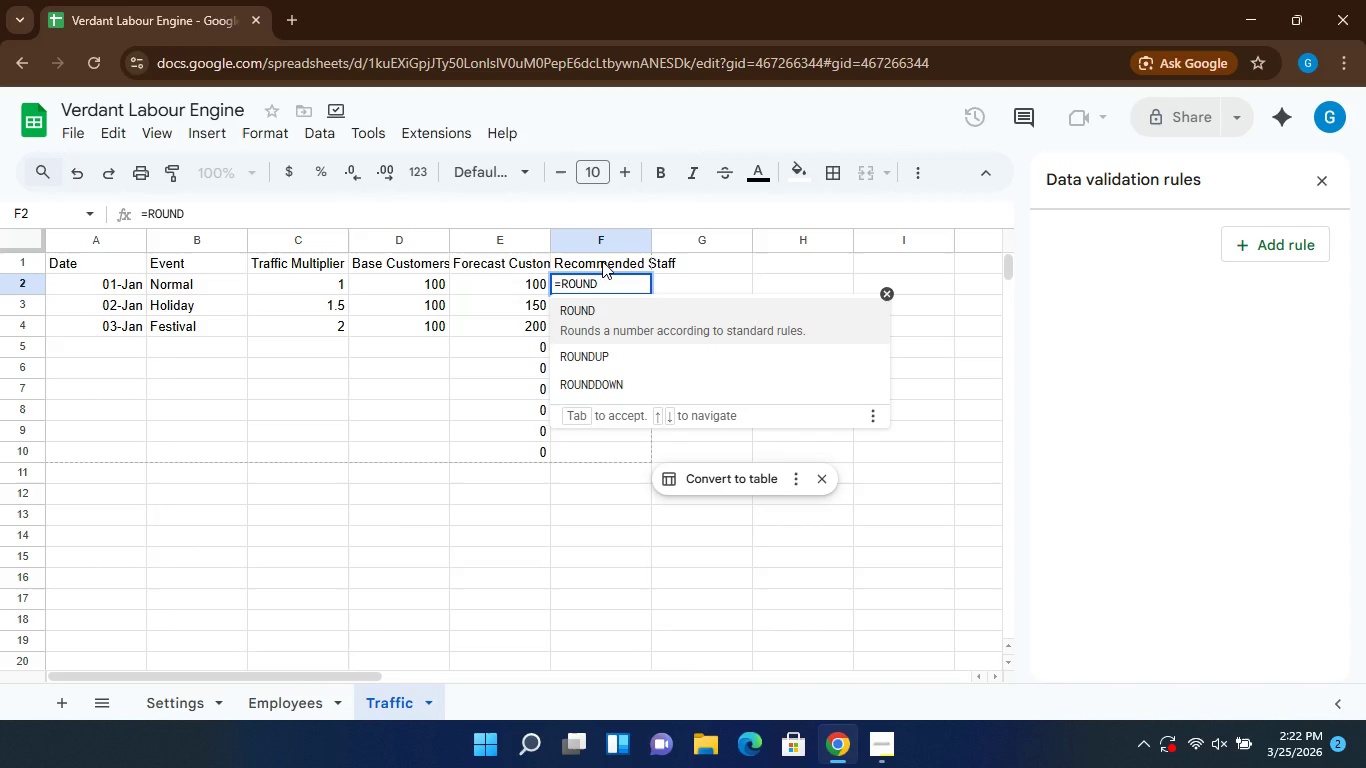 
type((E2/50))
 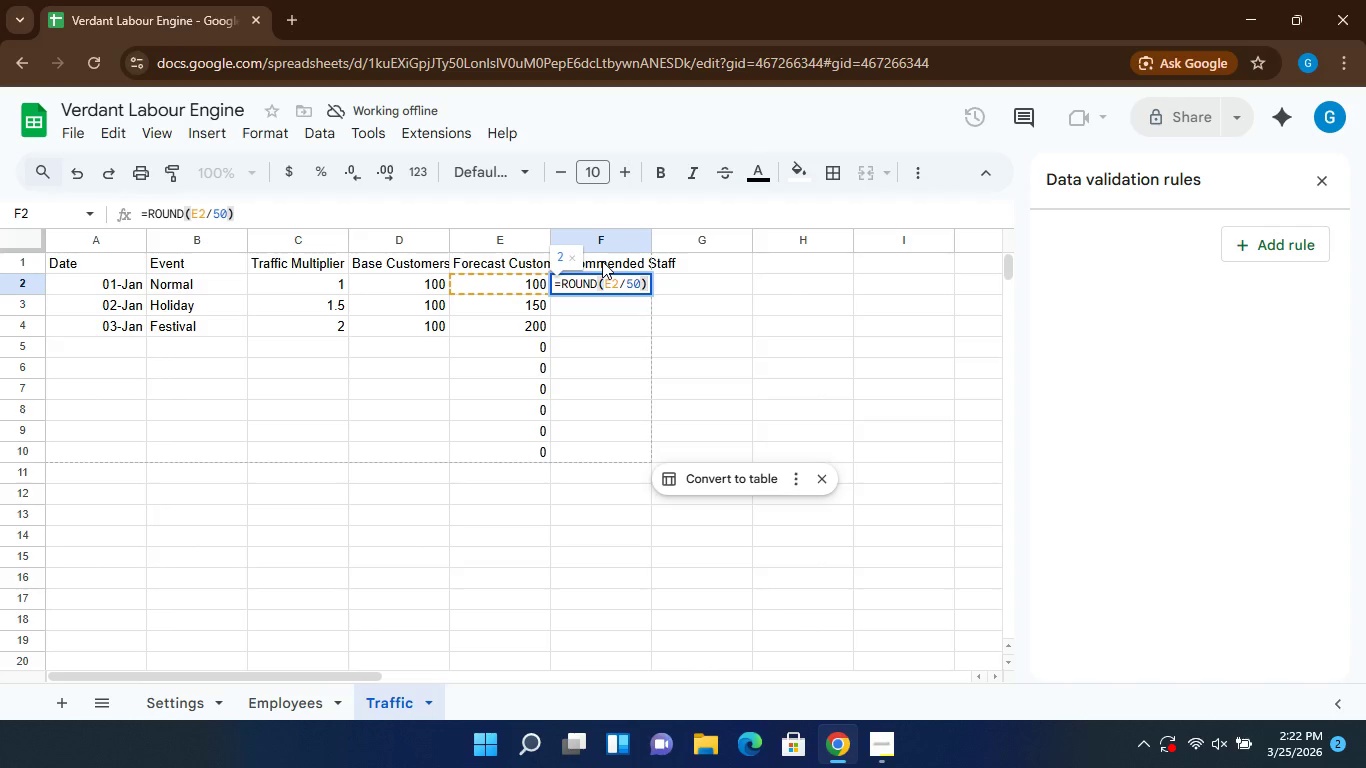 
key(Enter)
 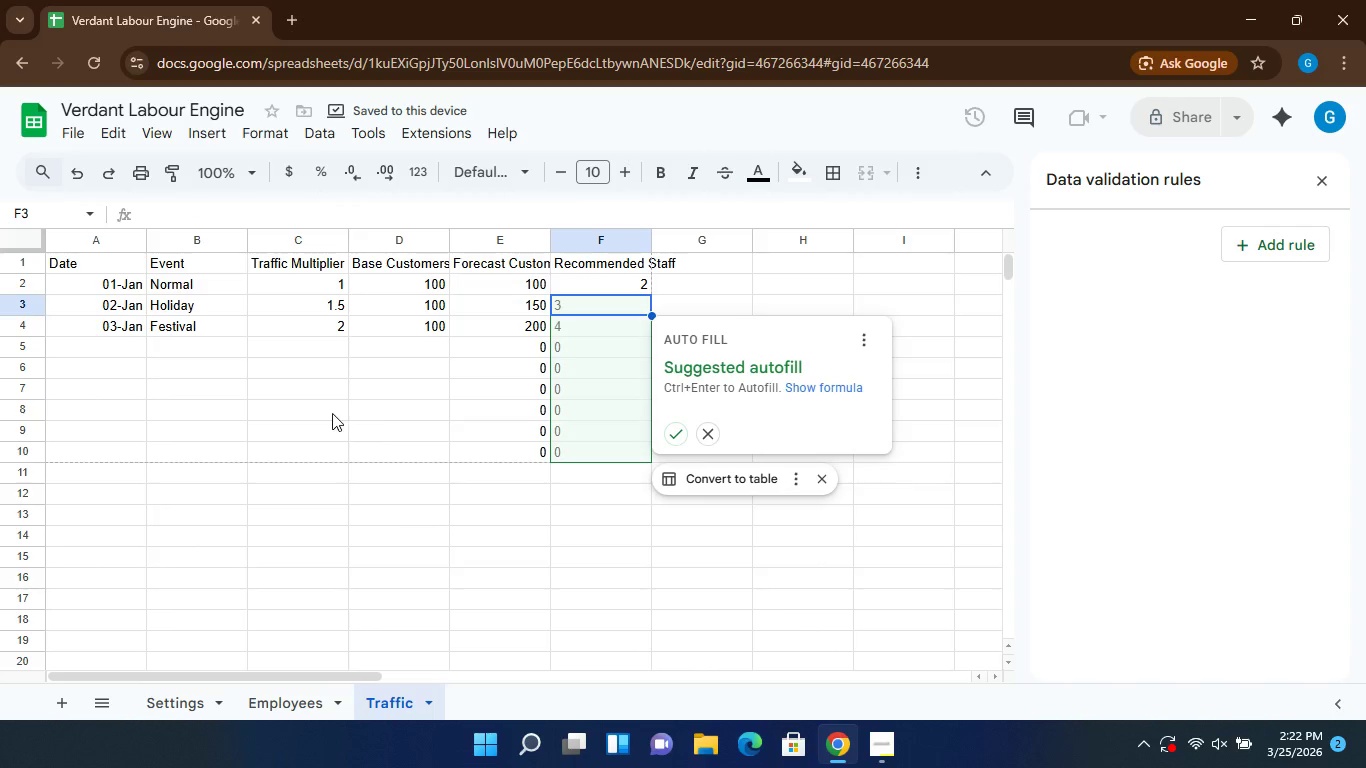 
wait(9.74)
 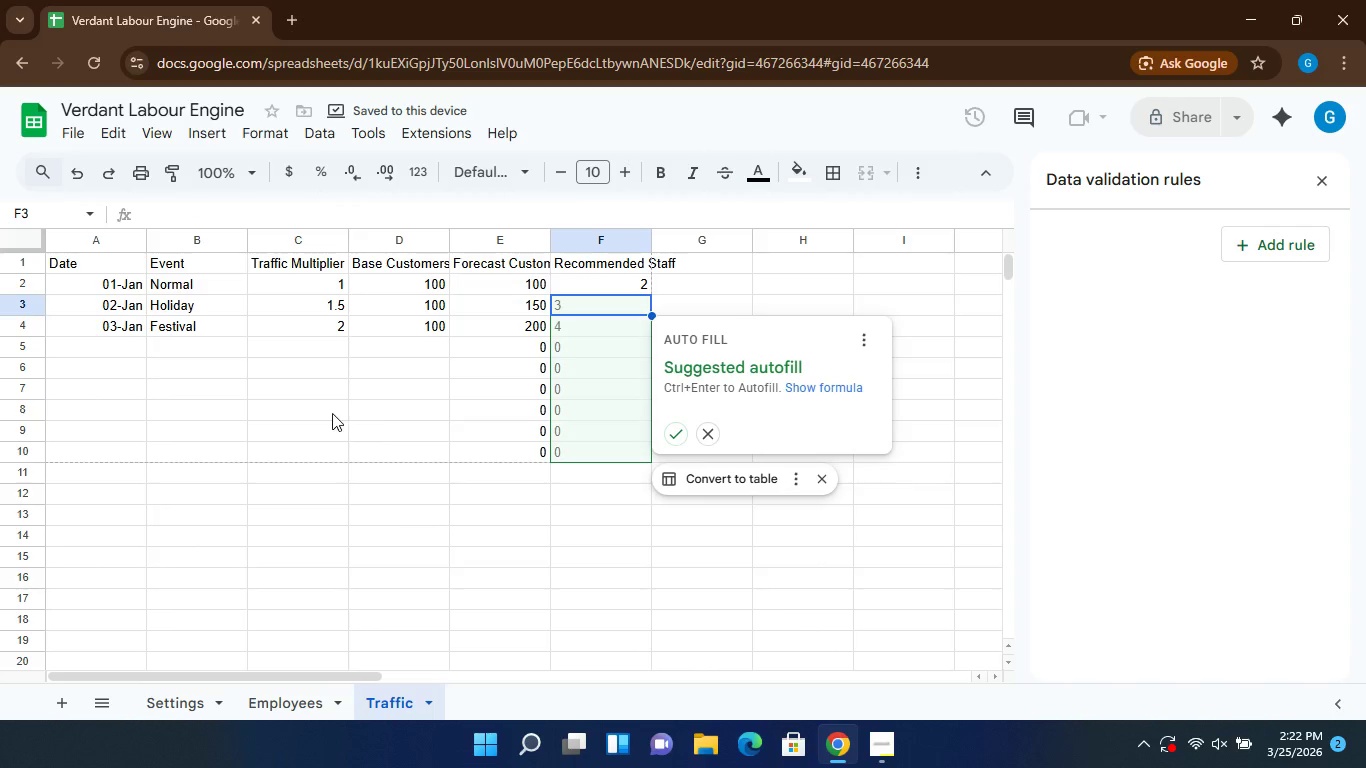 
left_click([592, 283])
 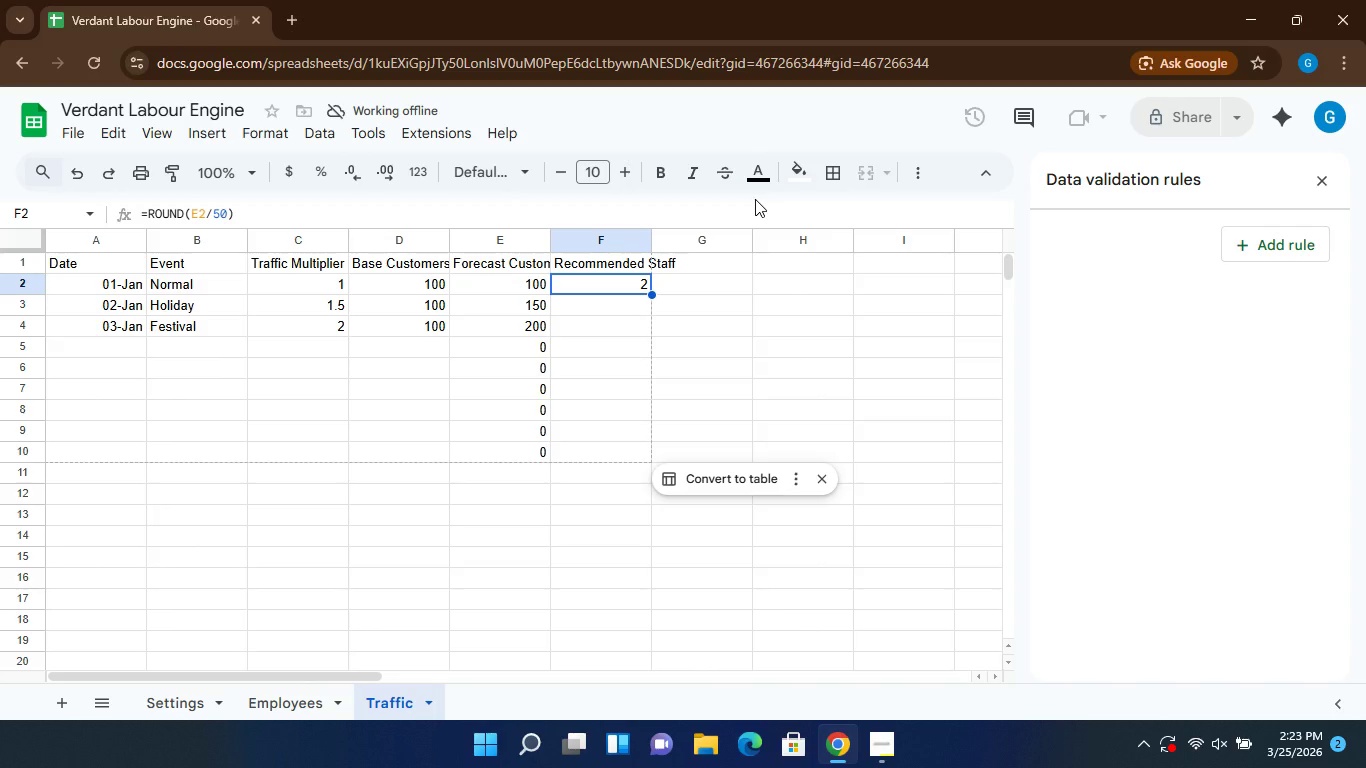 
wait(13.73)
 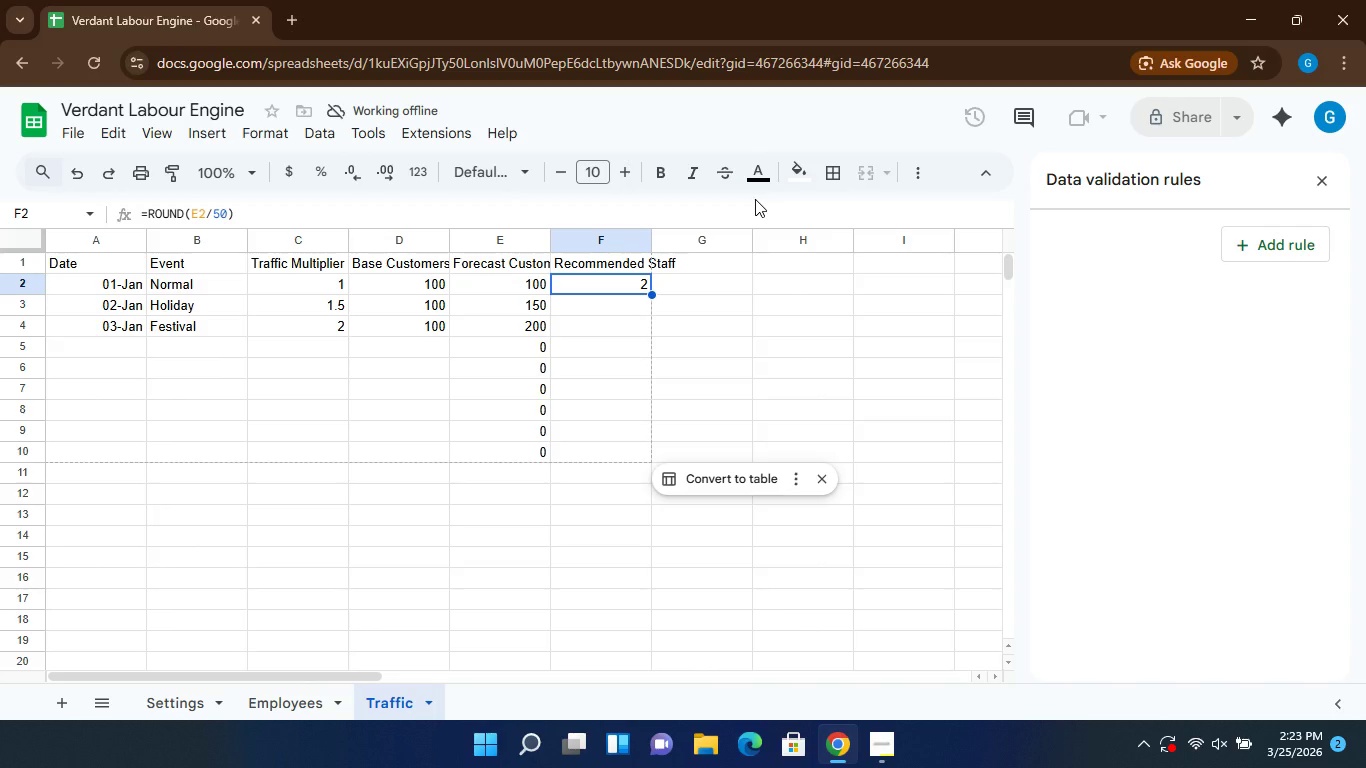 
left_click([62, 708])
 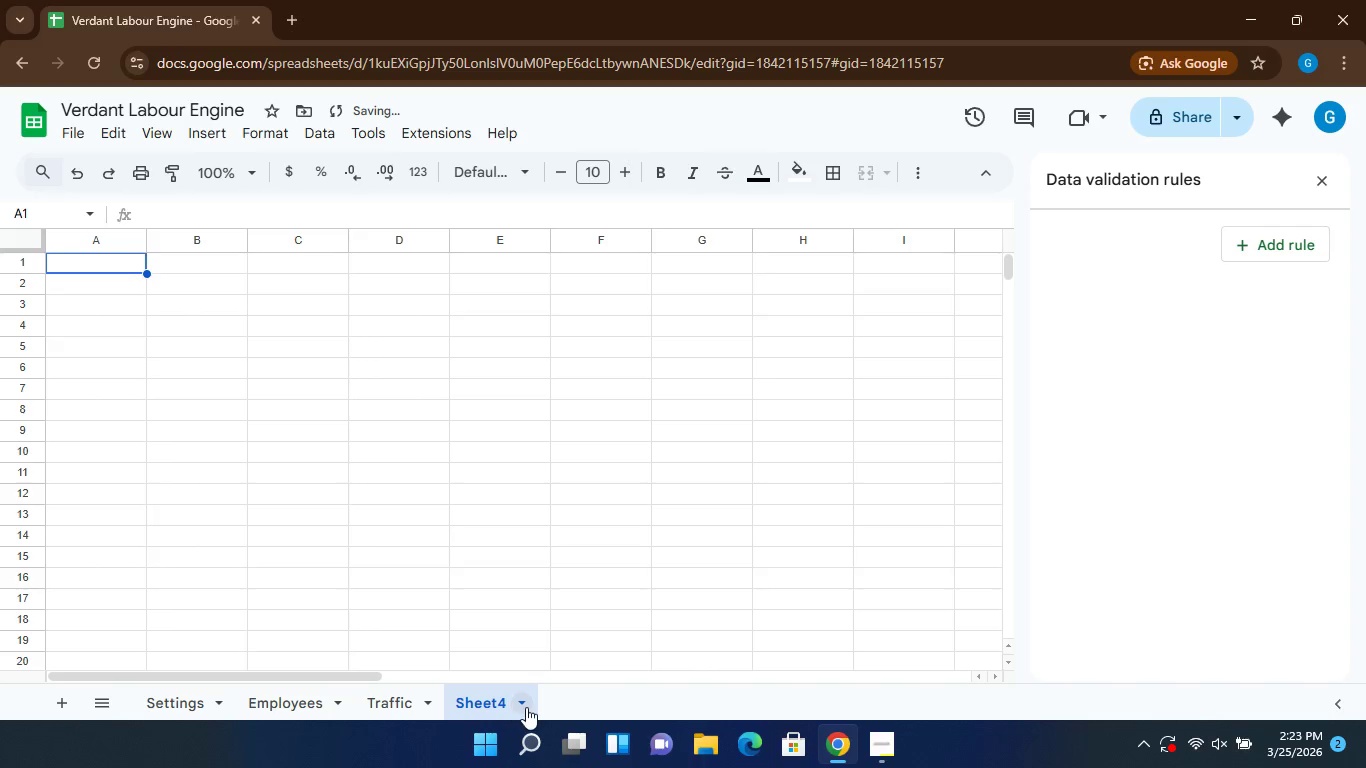 
left_click([526, 705])
 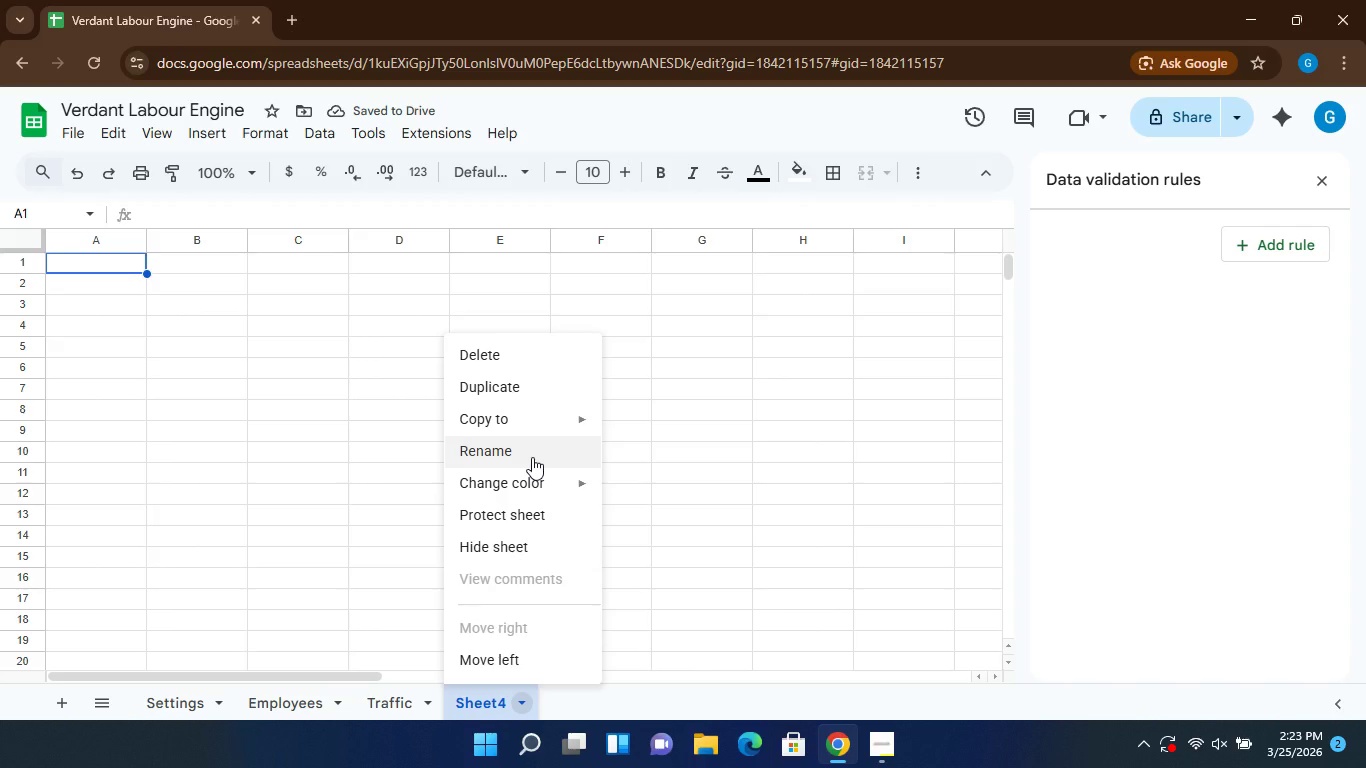 
left_click([531, 458])
 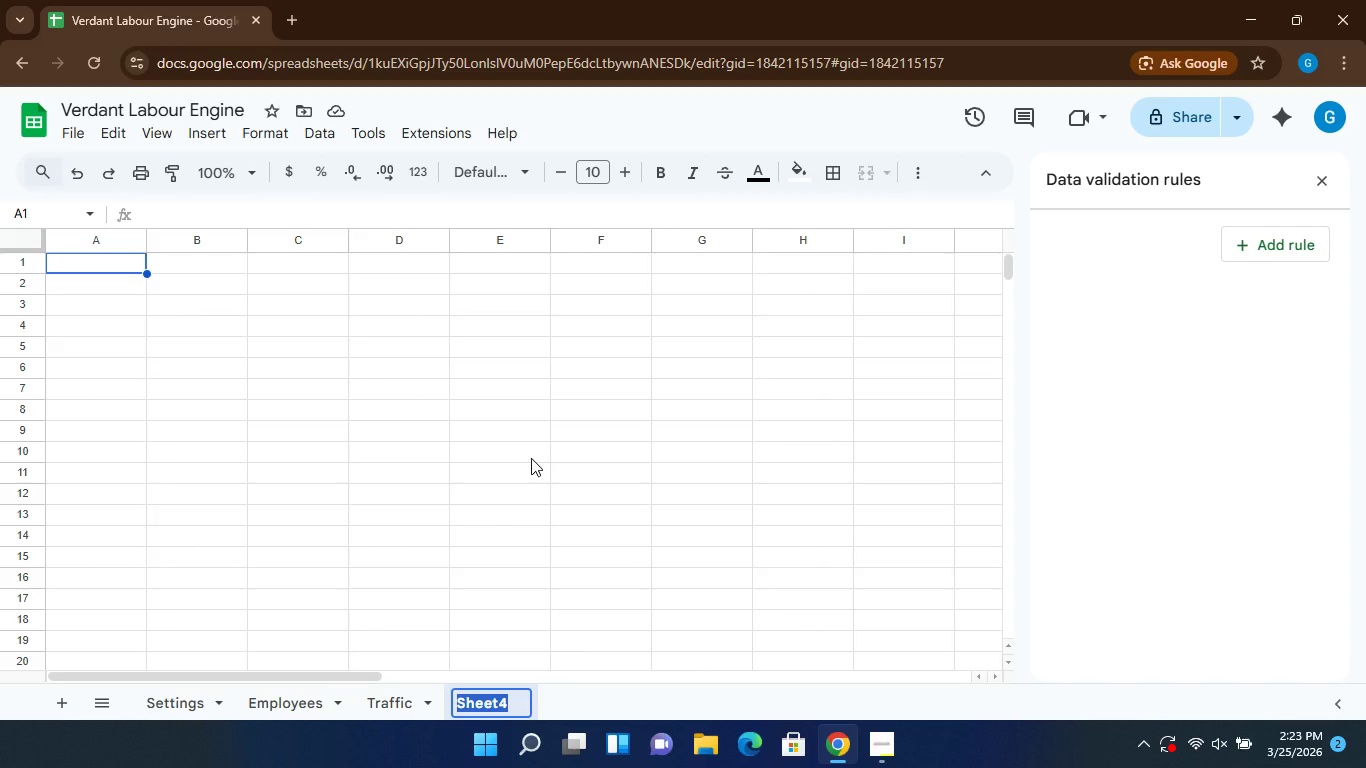 
type(Schedule)
 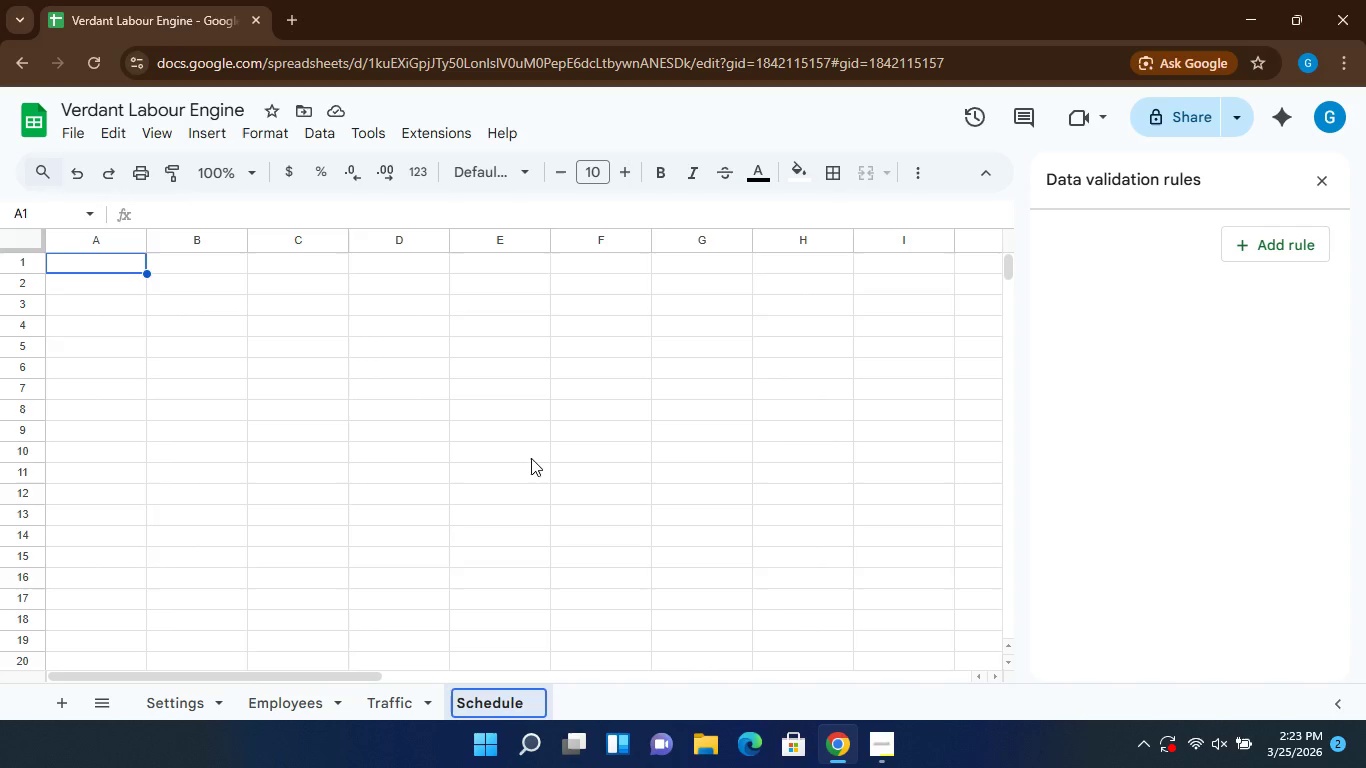 
key(Enter)
 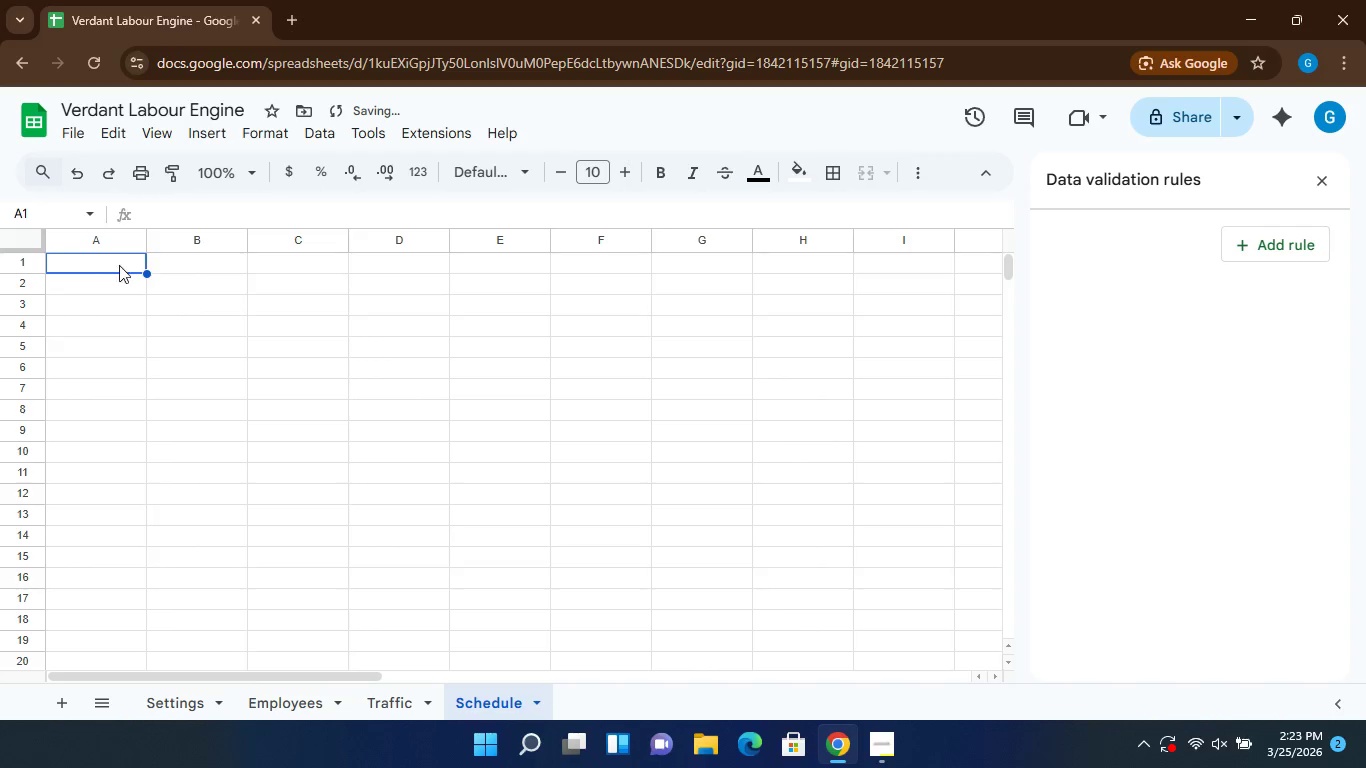 
left_click([117, 269])
 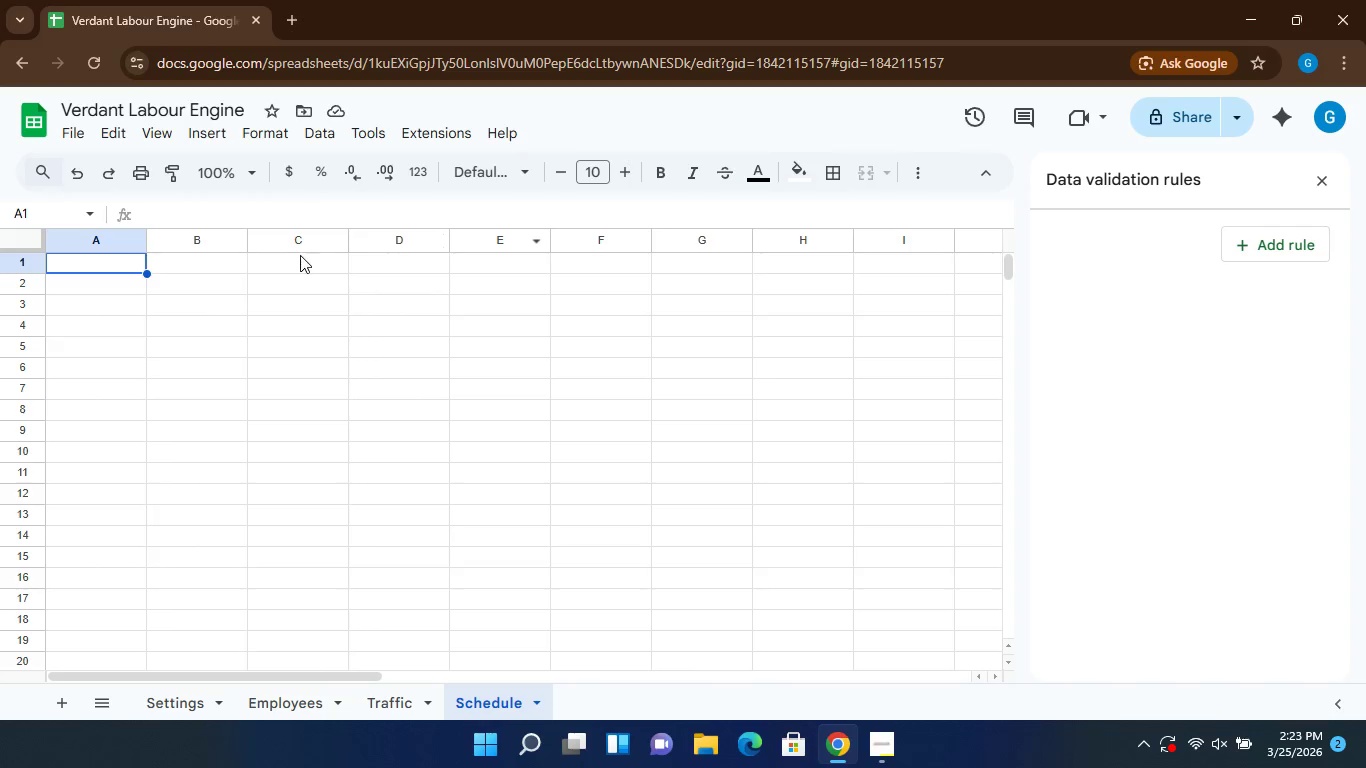 
wait(22.02)
 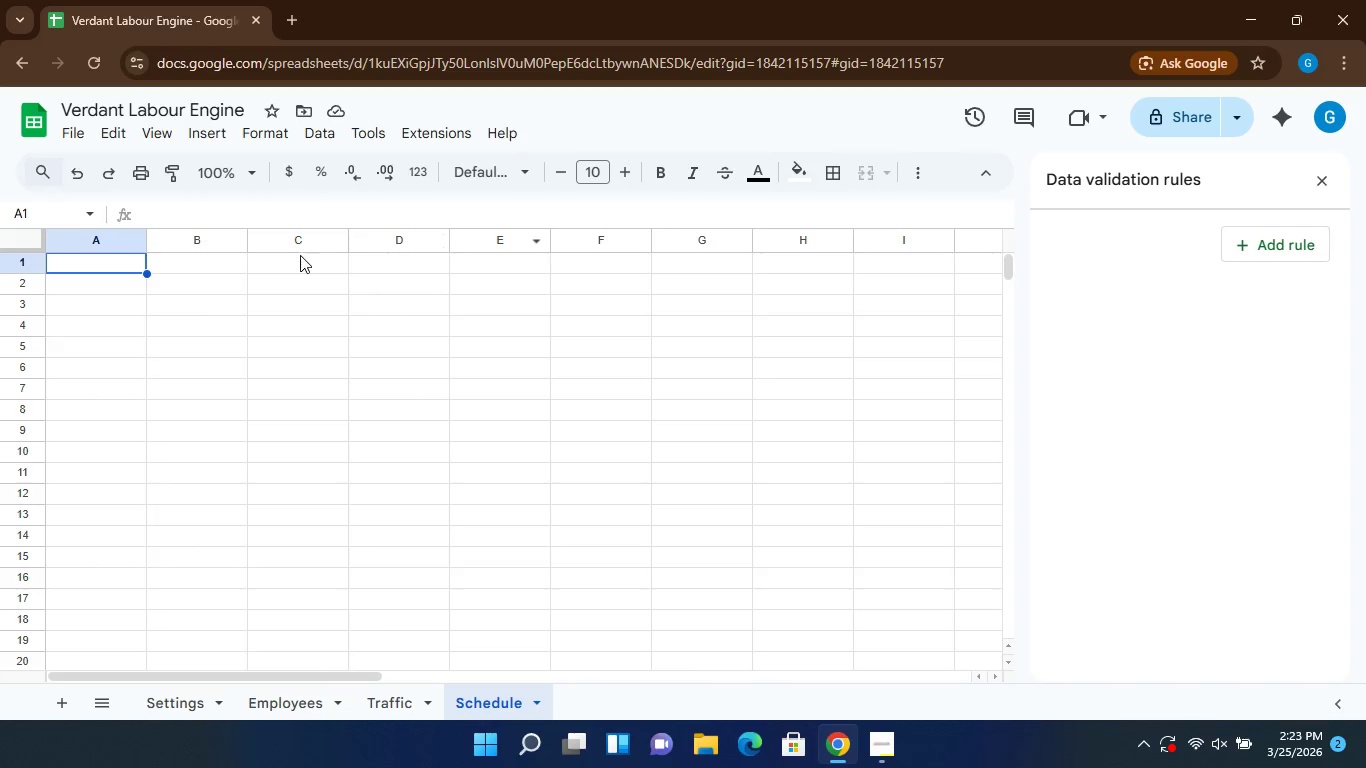 
left_click([98, 263])
 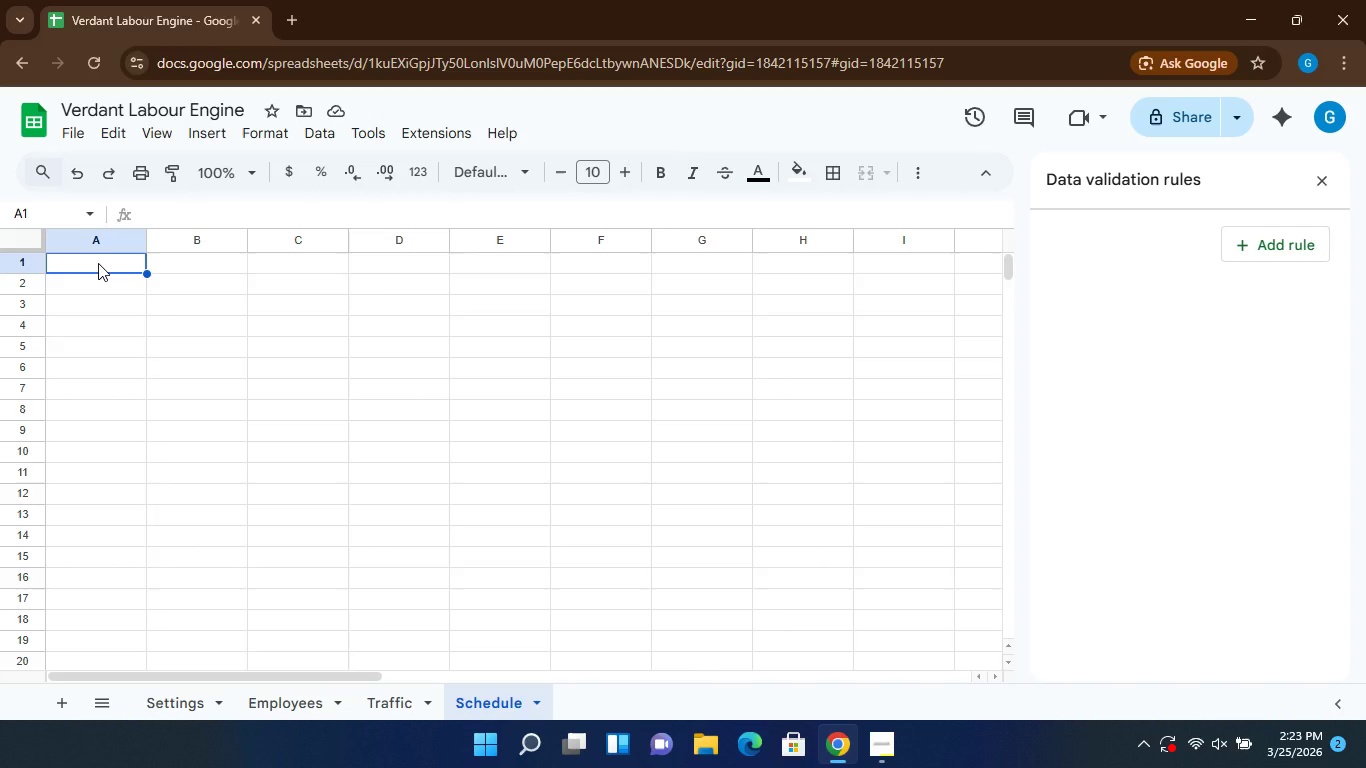 
type(Date)
 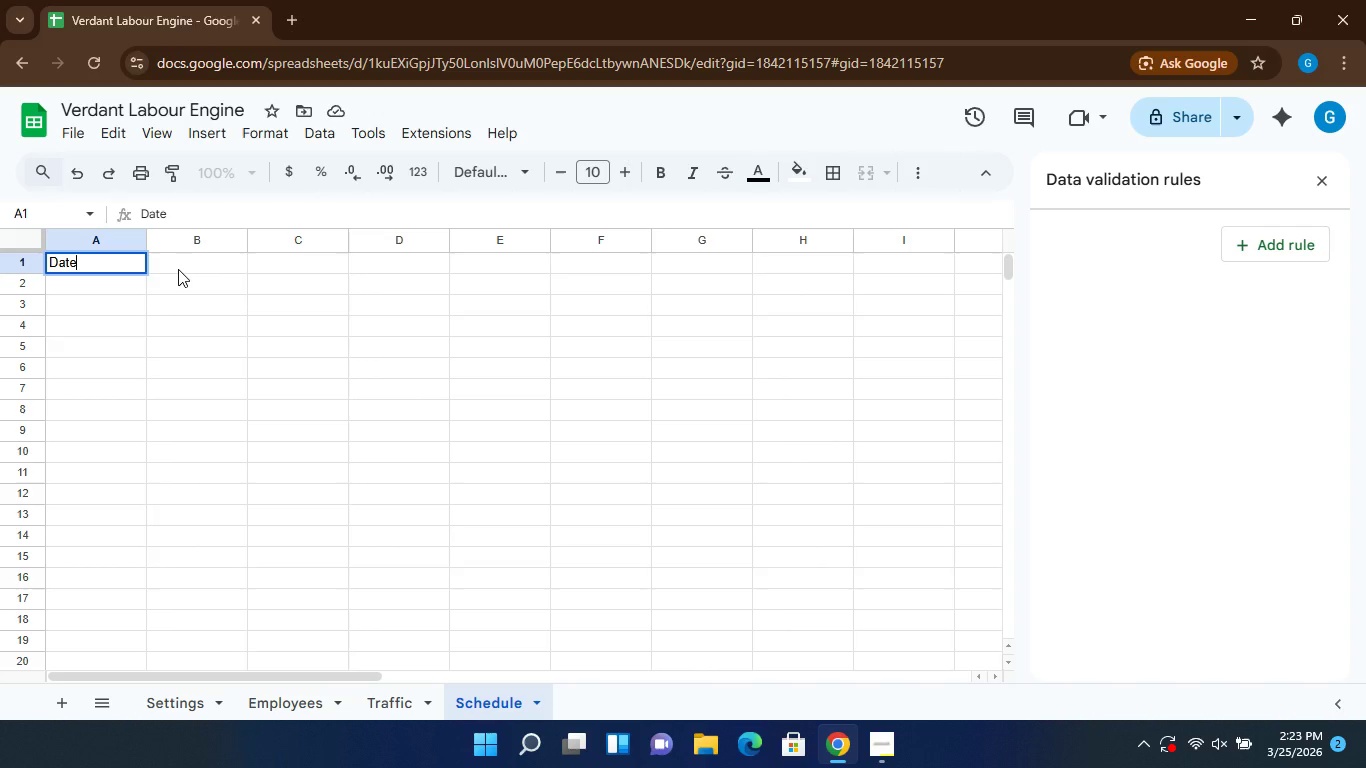 
left_click([178, 269])
 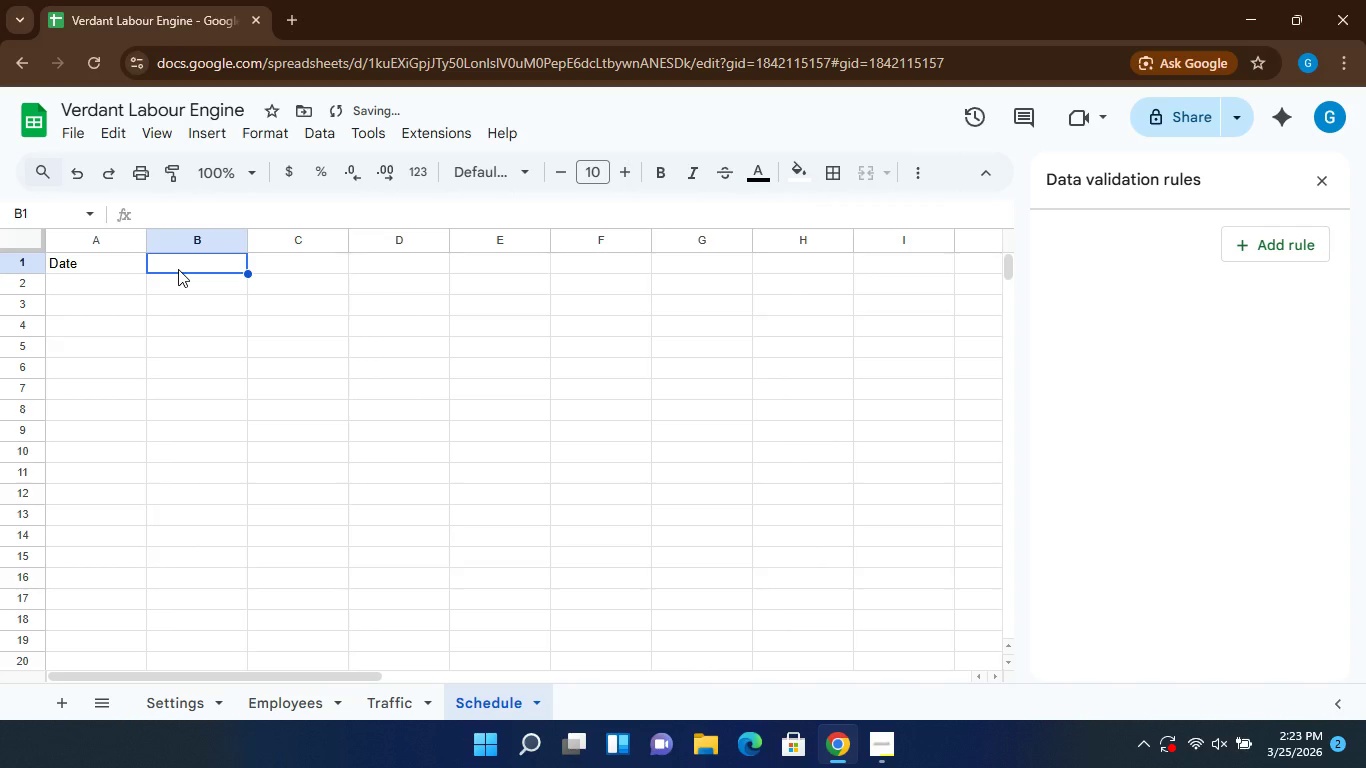 
type(Employees)
 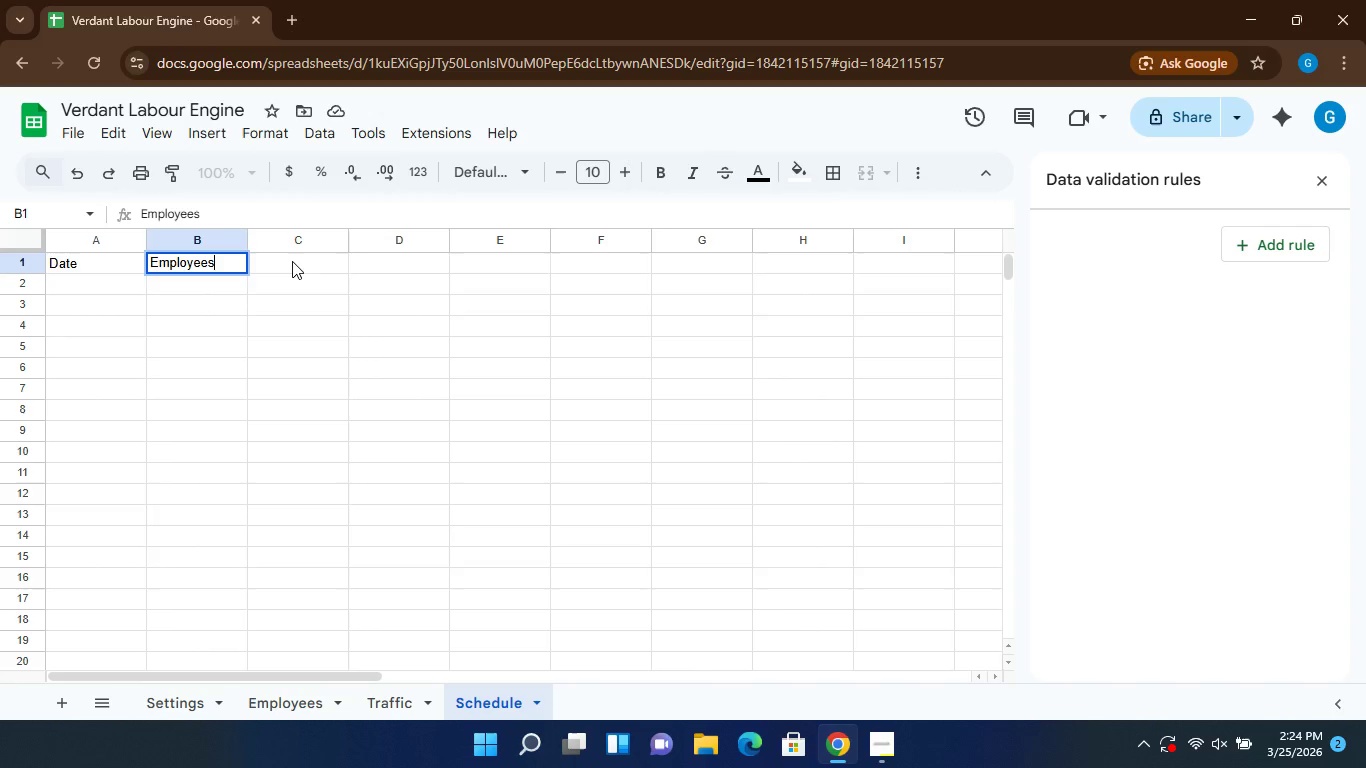 
left_click([292, 261])
 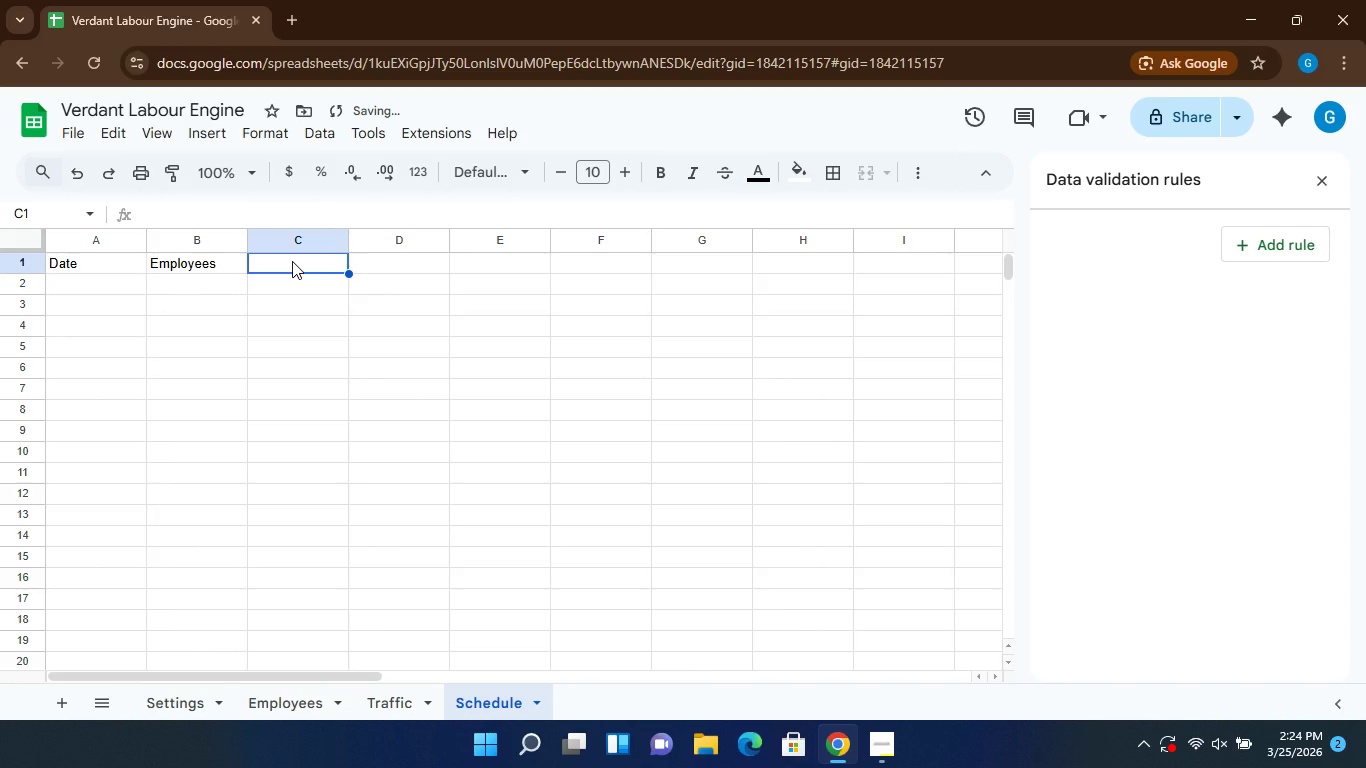 
type(Role)
 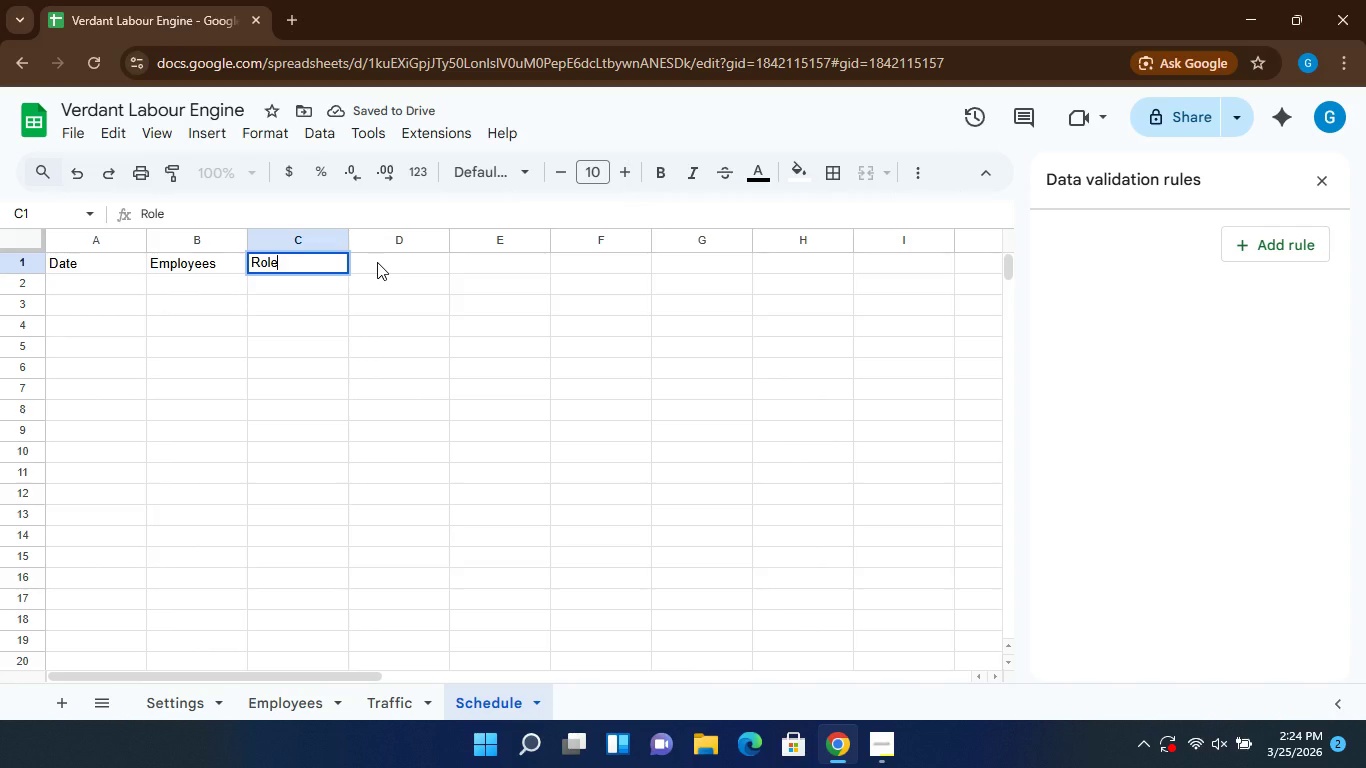 
left_click([377, 262])
 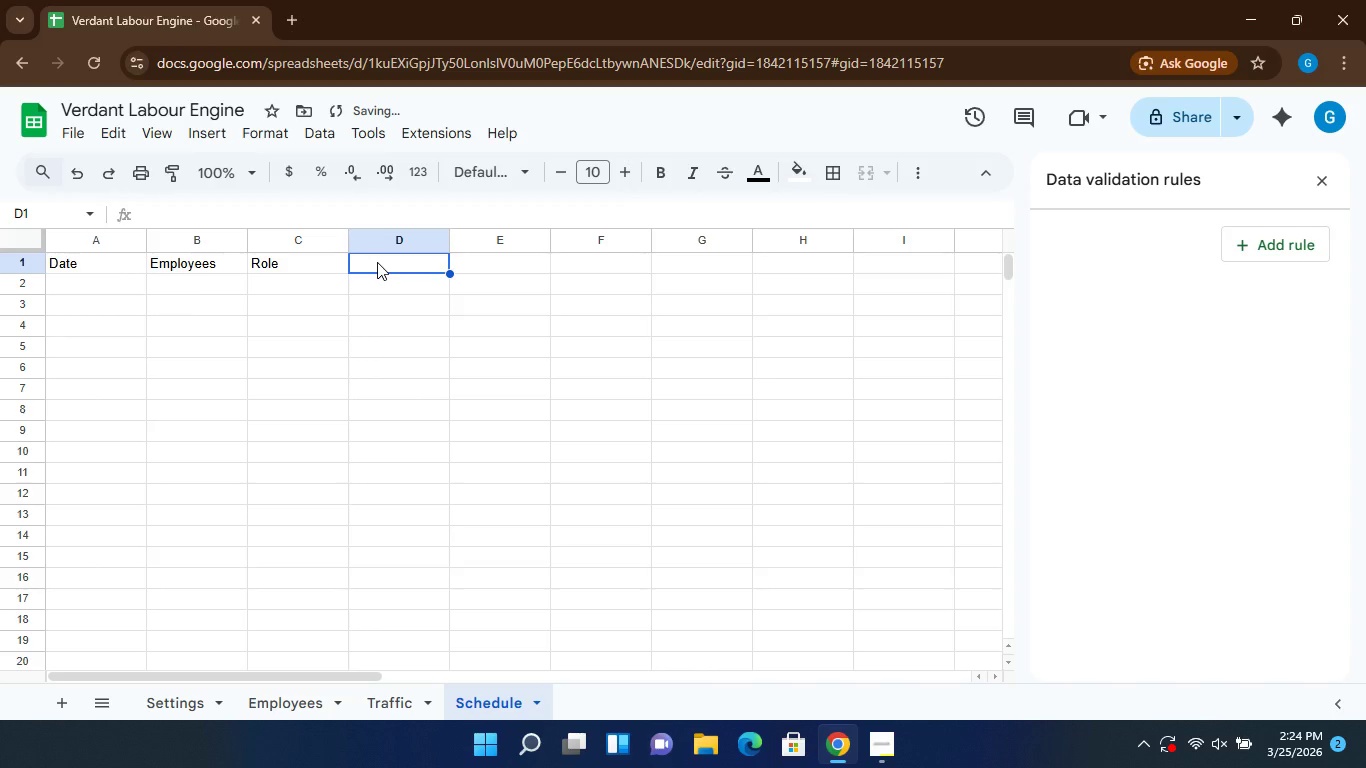 
type(Start)
 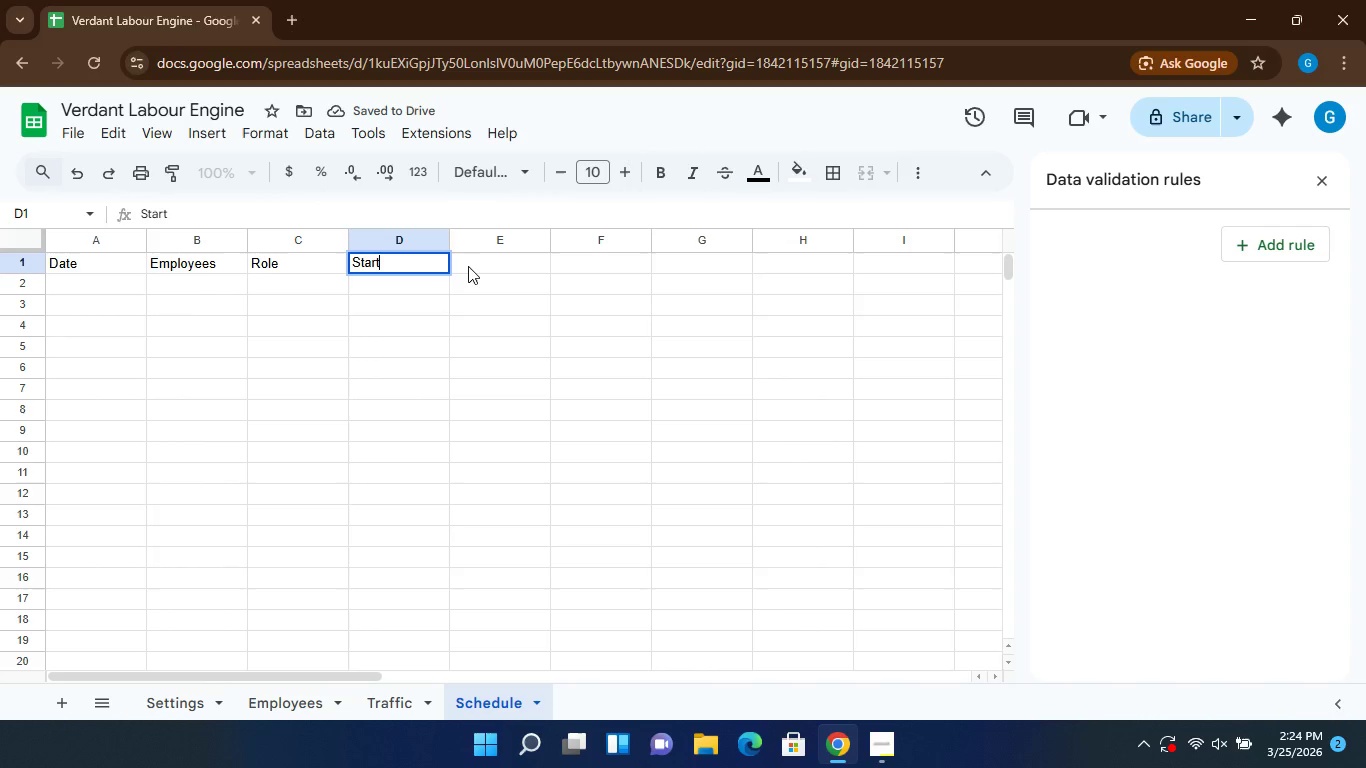 
left_click([468, 266])
 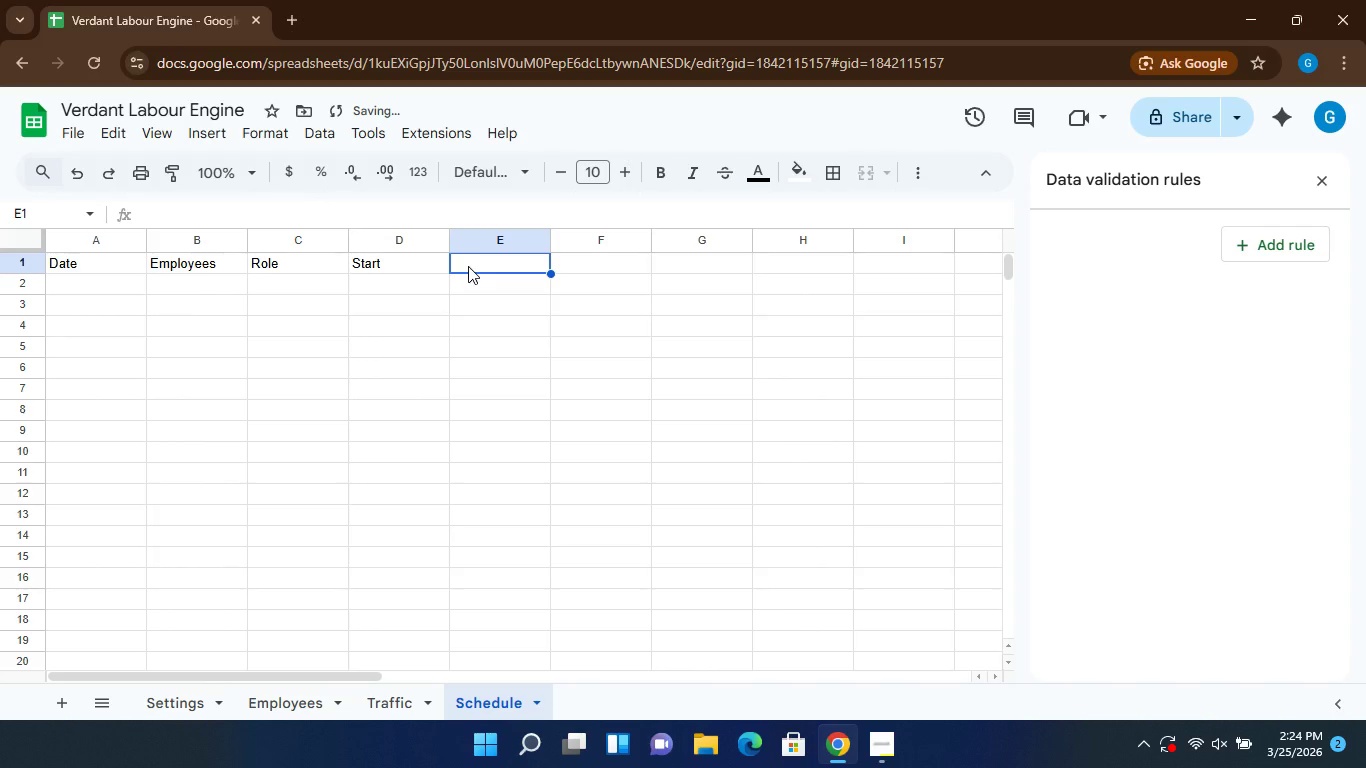 
type(End)
 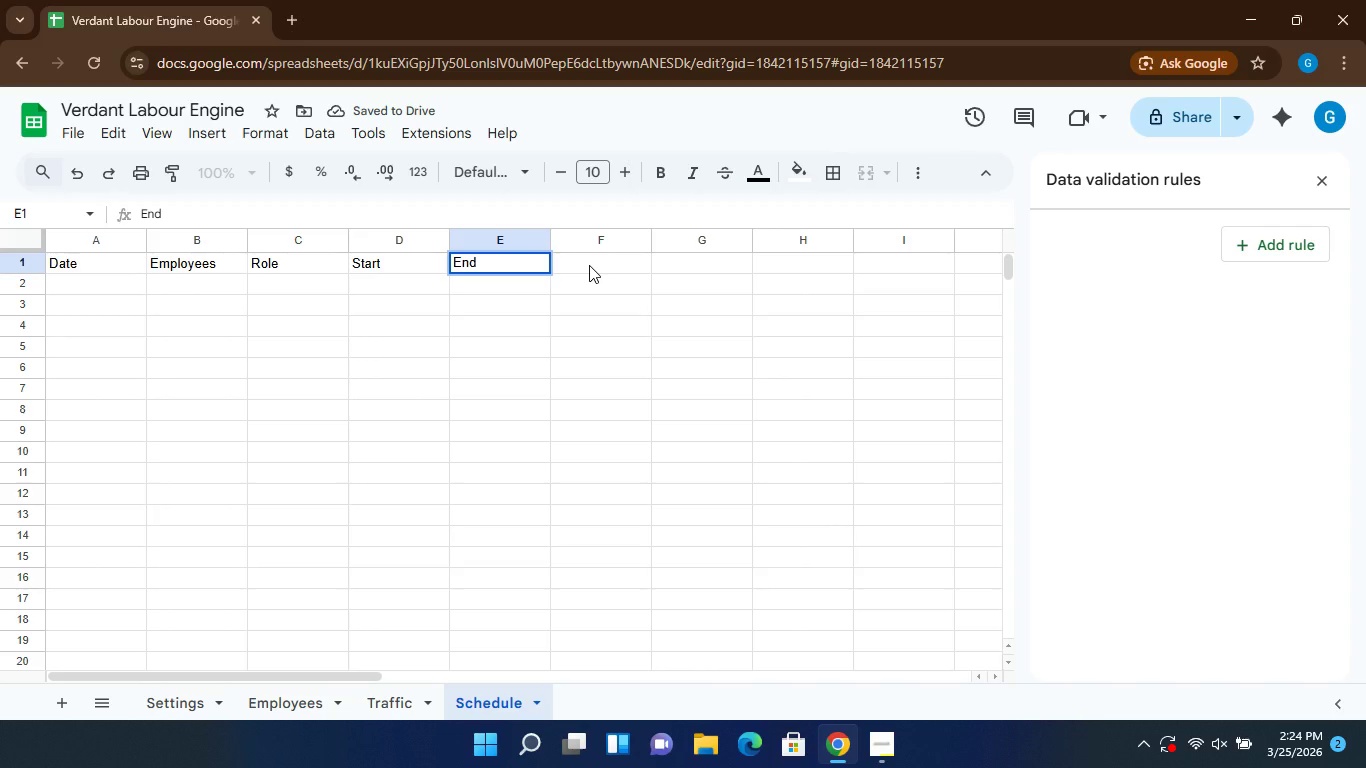 
left_click([589, 264])
 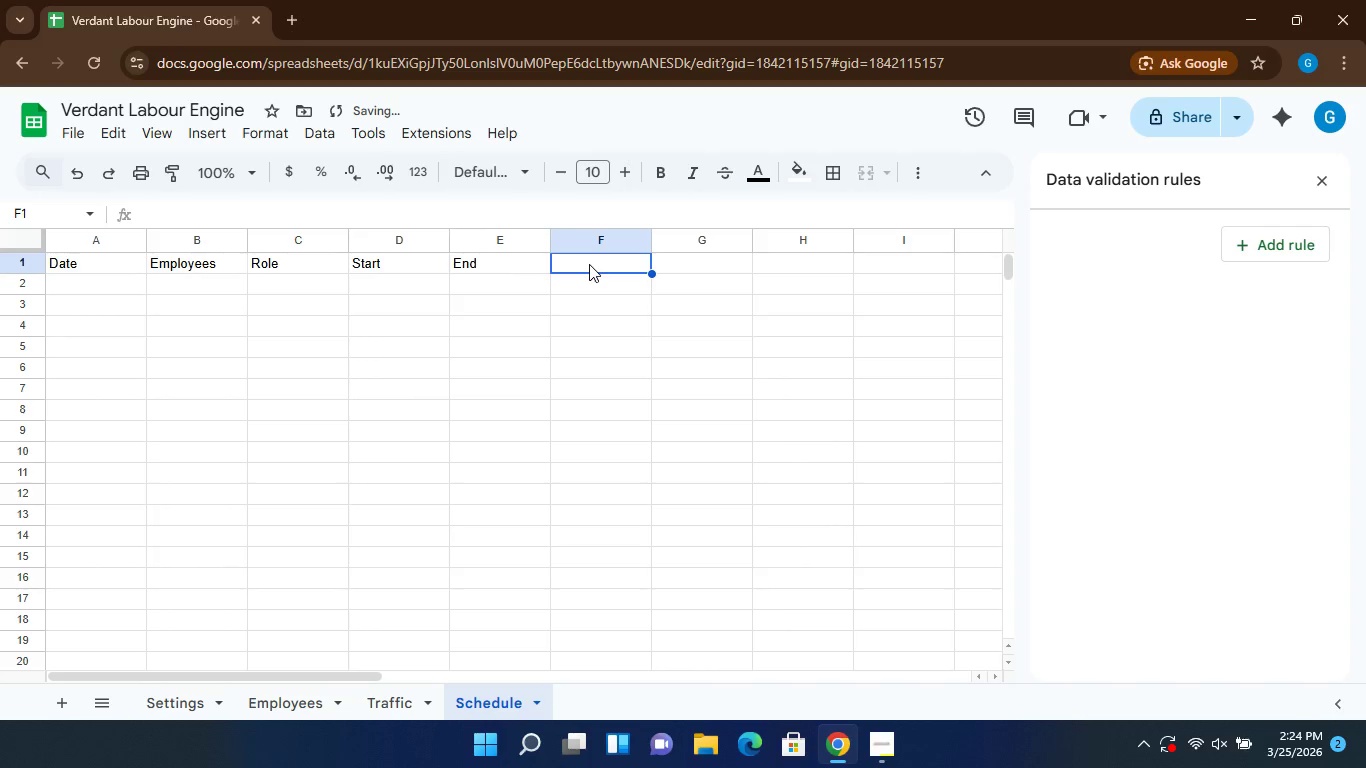 
type(Hours)
 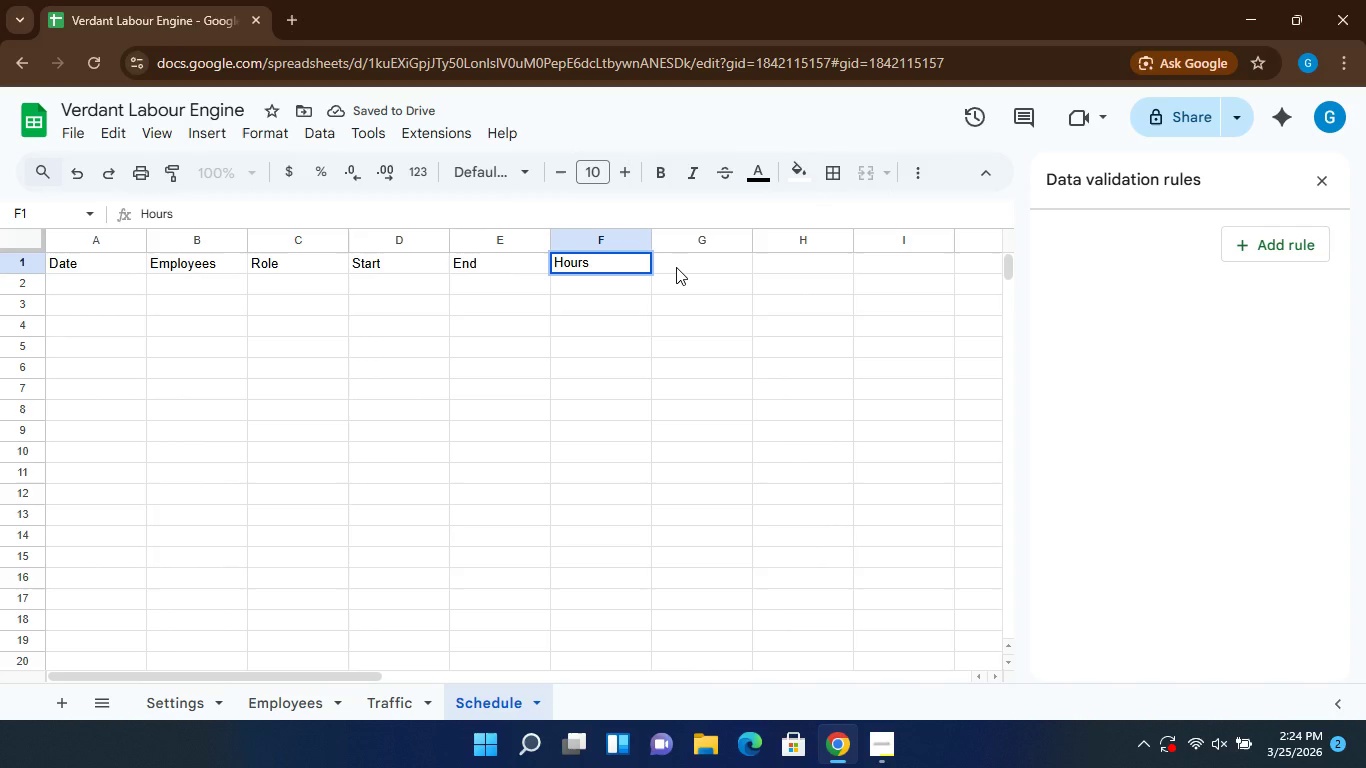 
left_click([676, 267])
 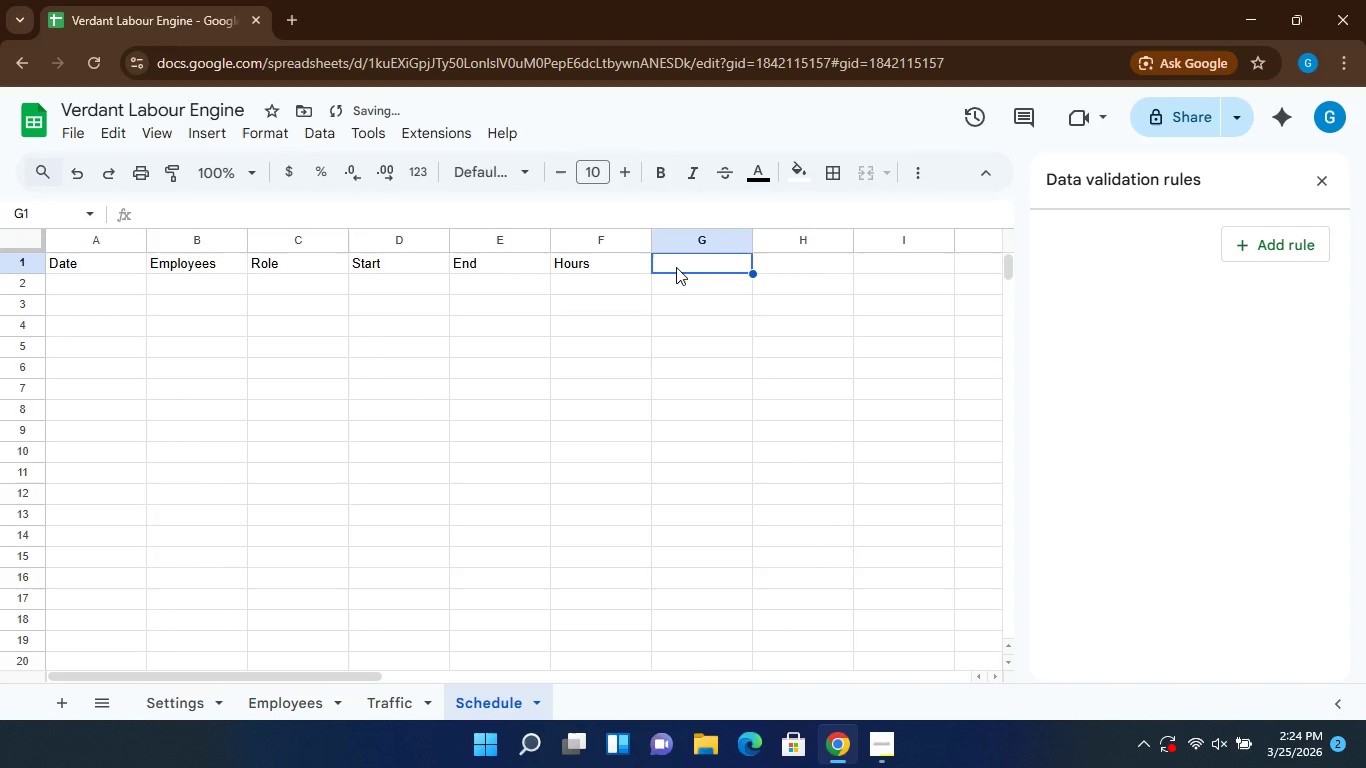 
type(Cost)
 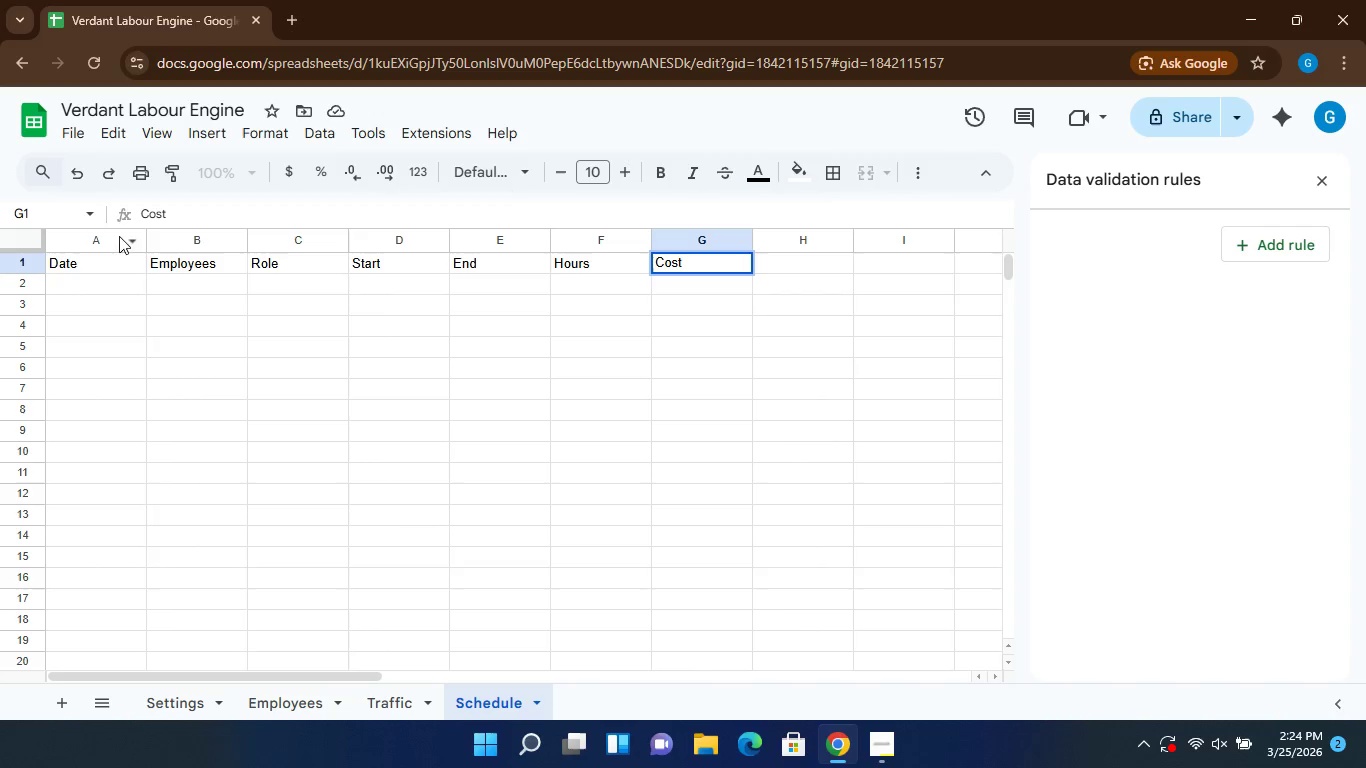 
wait(24.55)
 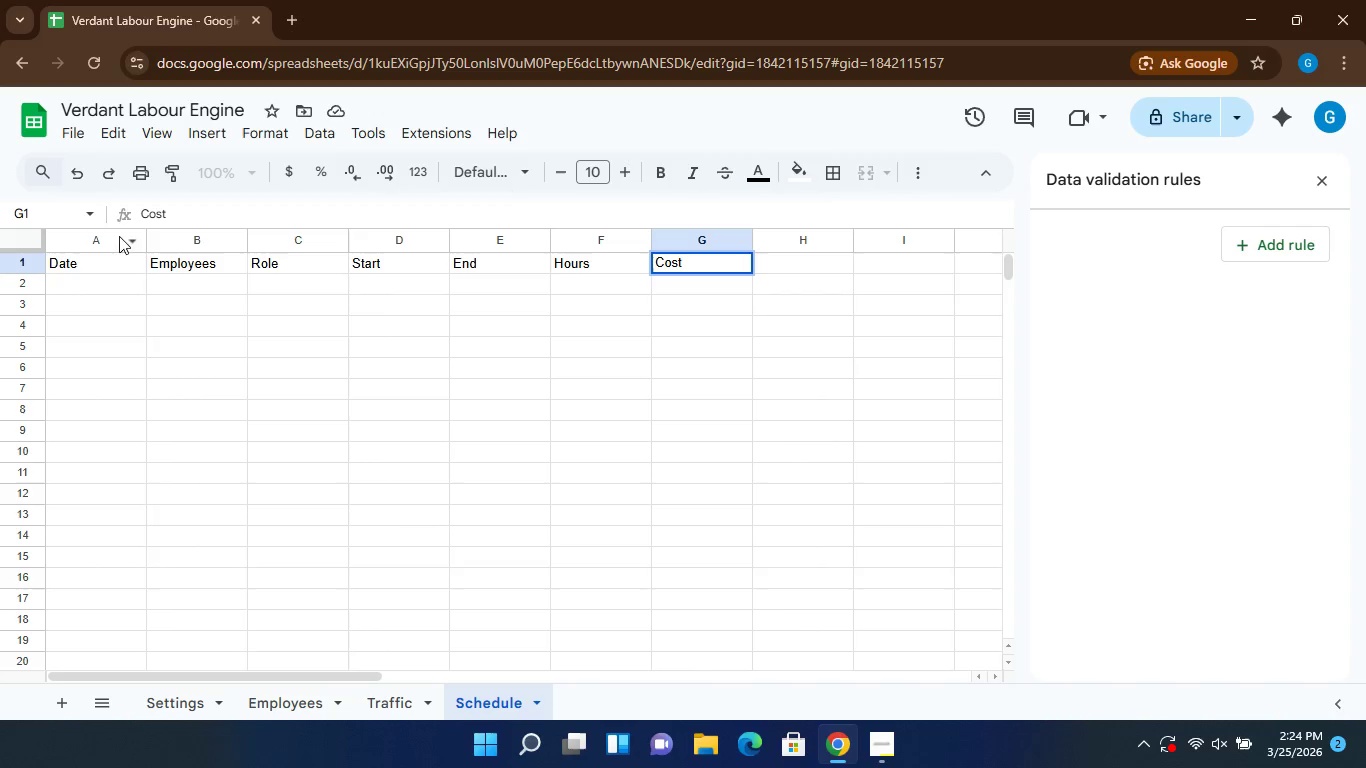 
left_click([206, 242])
 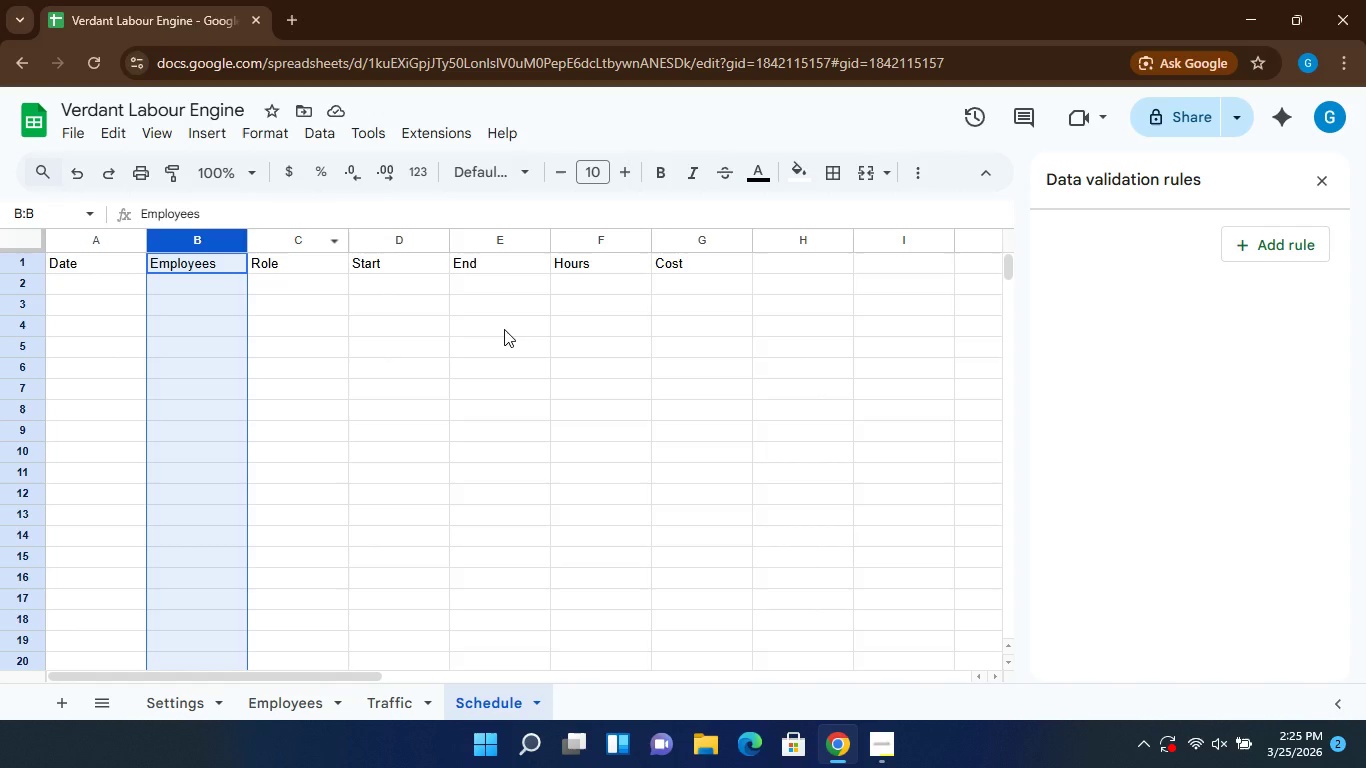 
wait(16.39)
 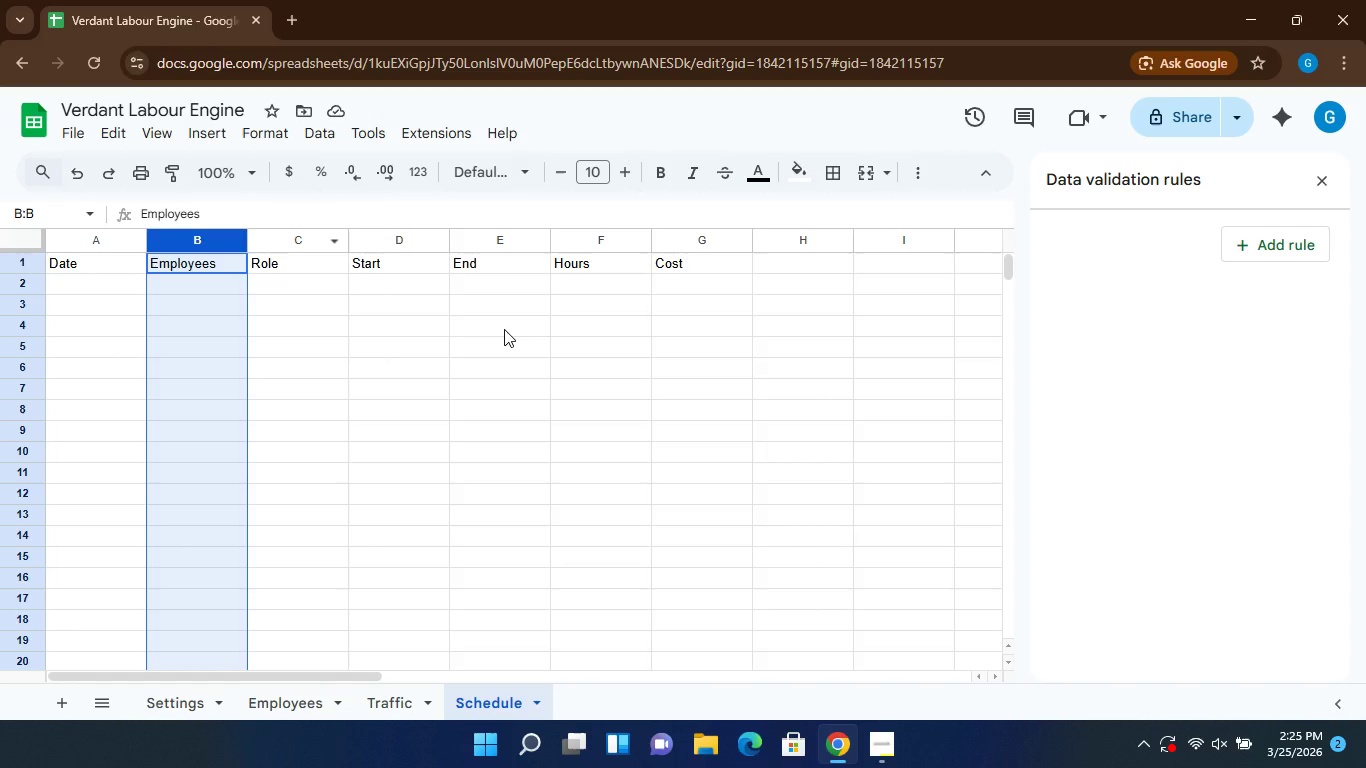 
left_click([319, 137])
 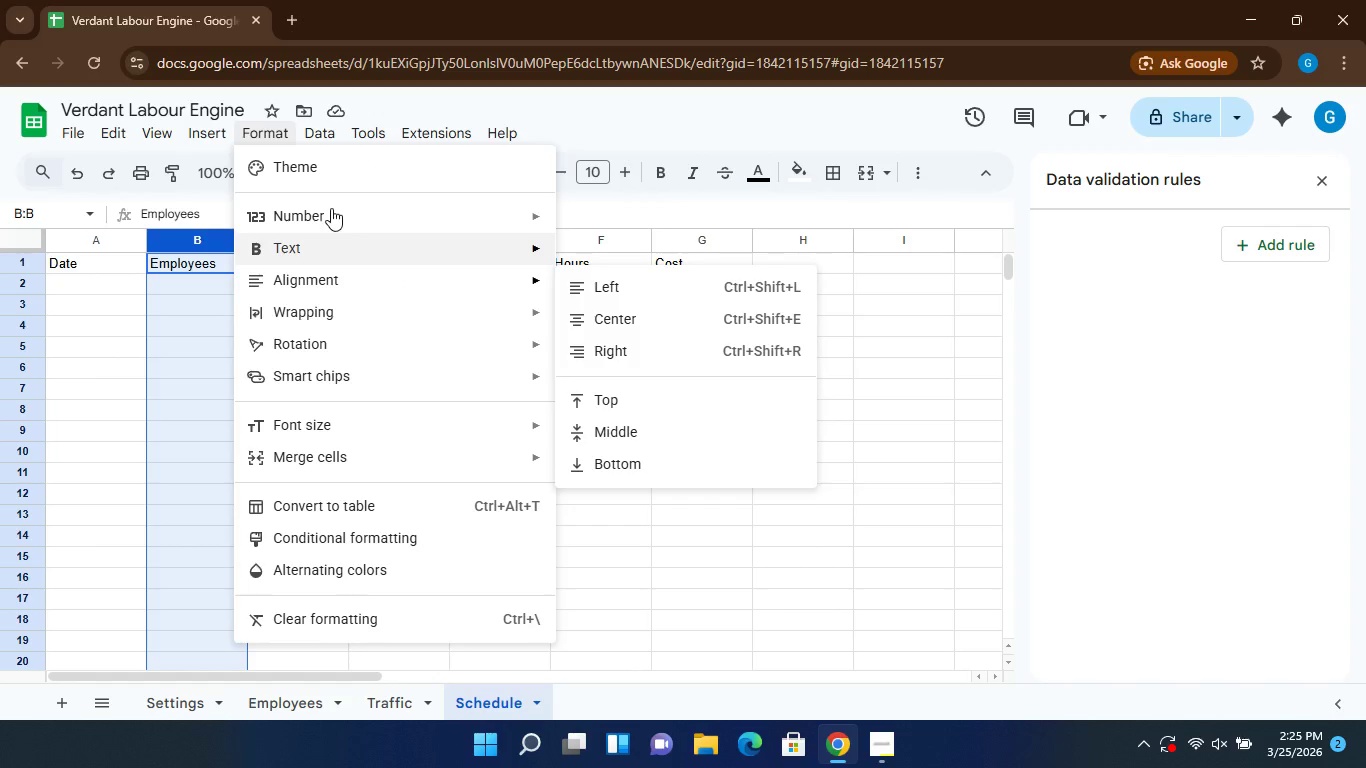 
wait(6.28)
 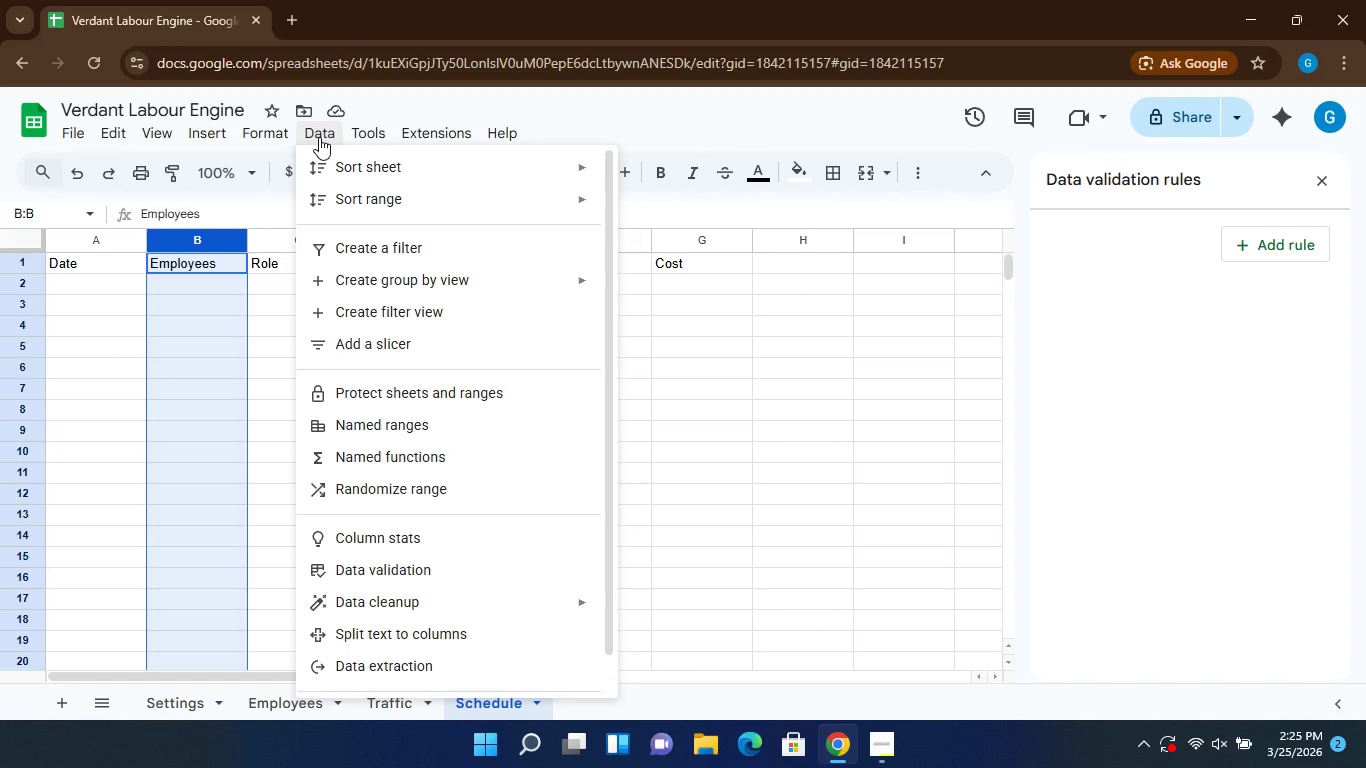 
left_click([318, 131])
 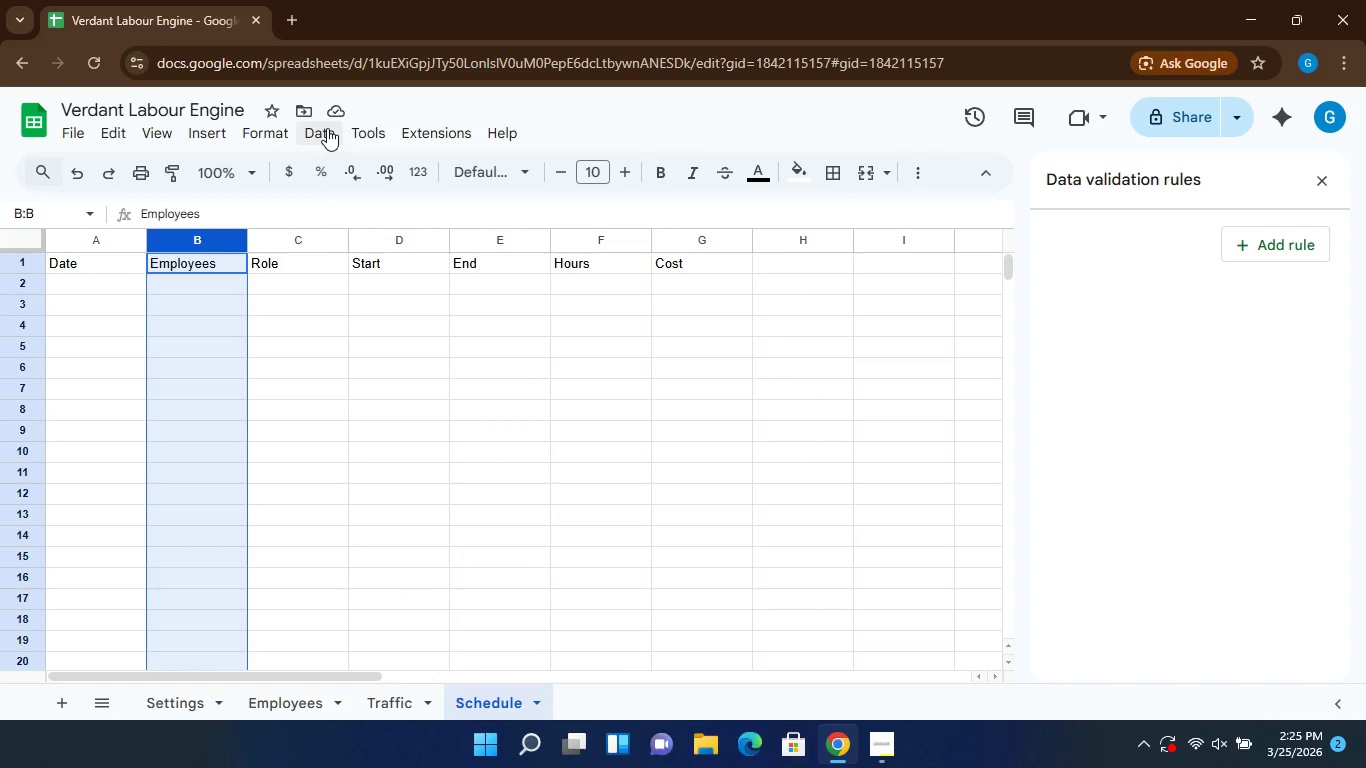 
left_click([327, 134])
 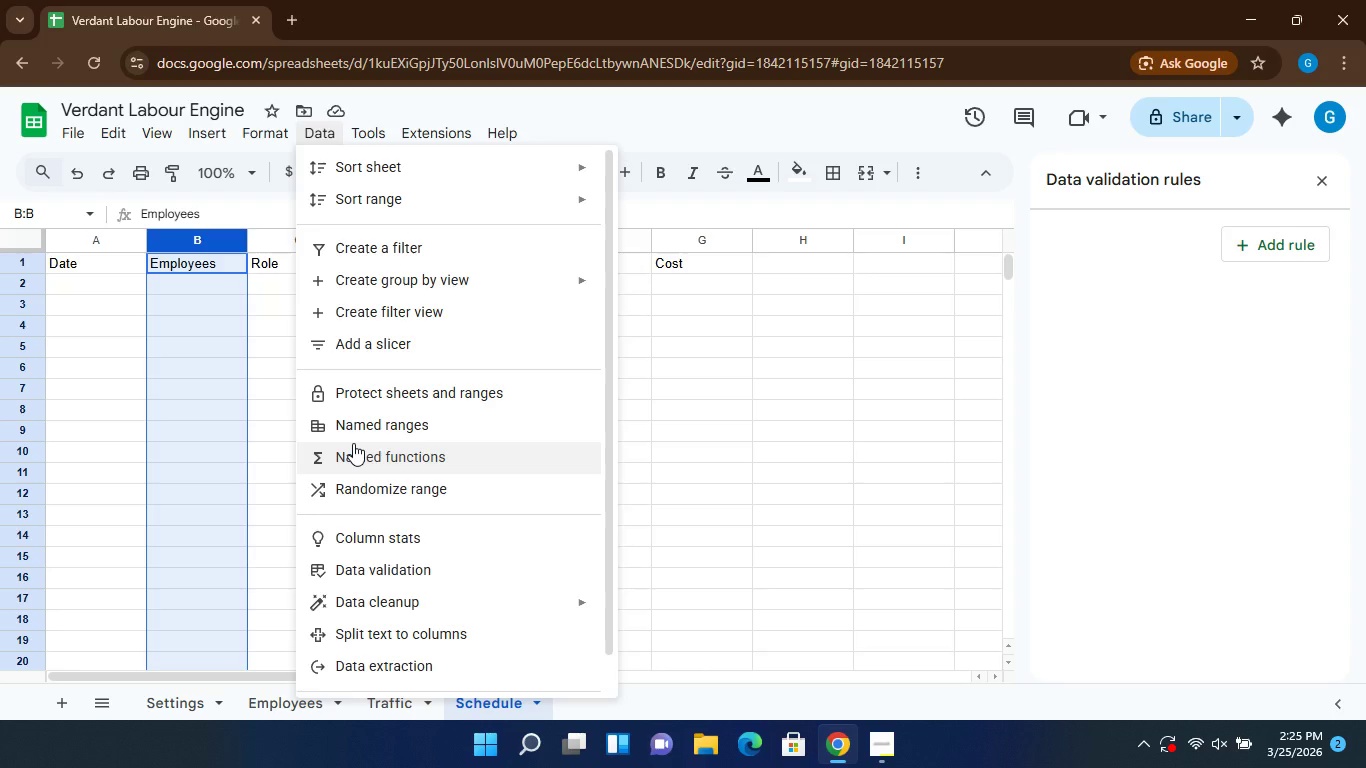 
left_click([390, 560])
 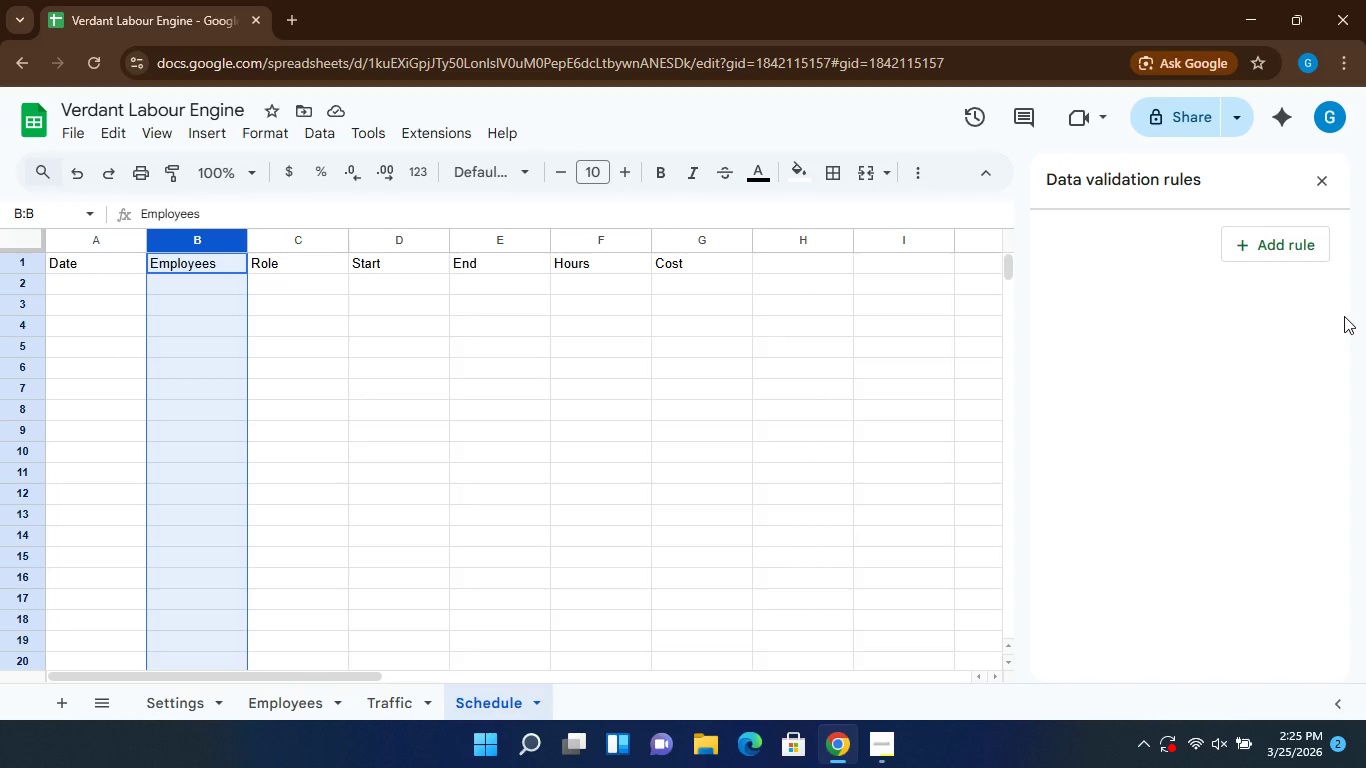 
wait(5.67)
 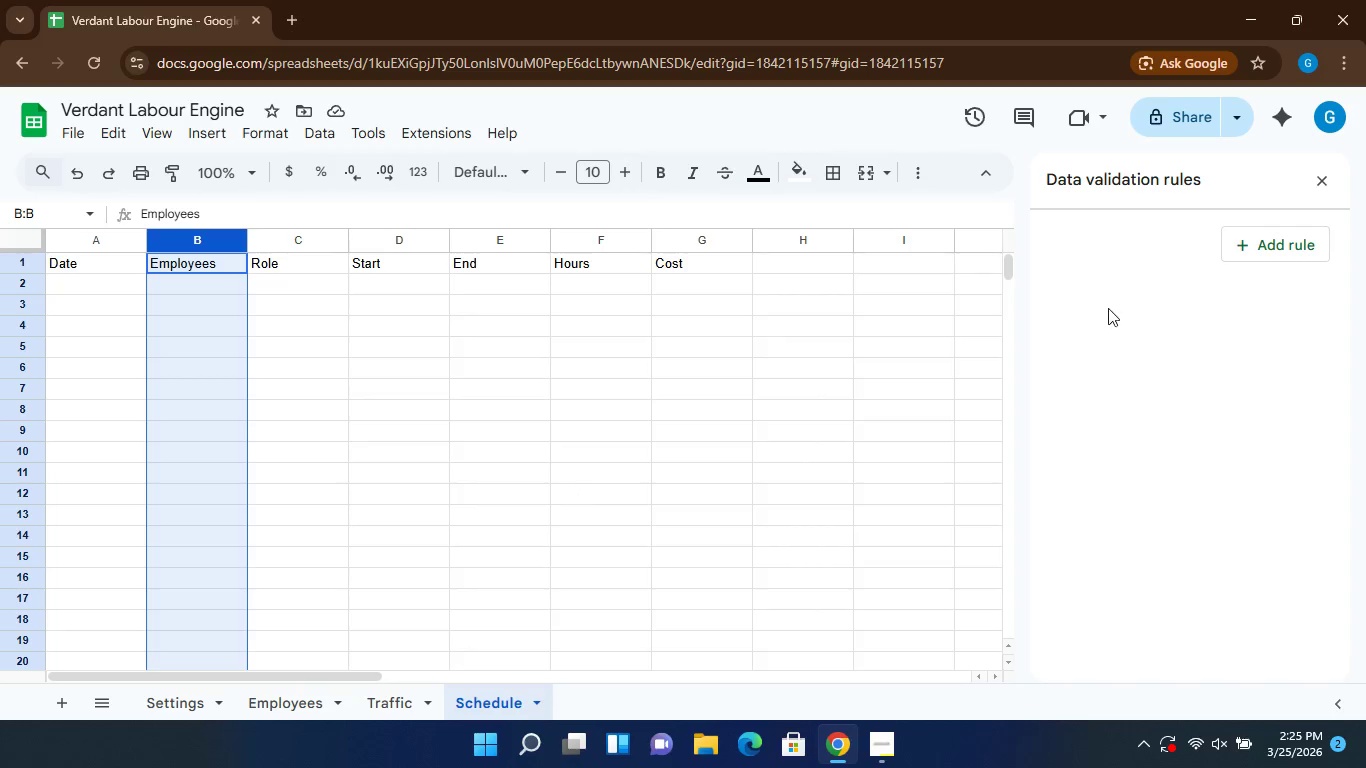 
left_click([1264, 240])
 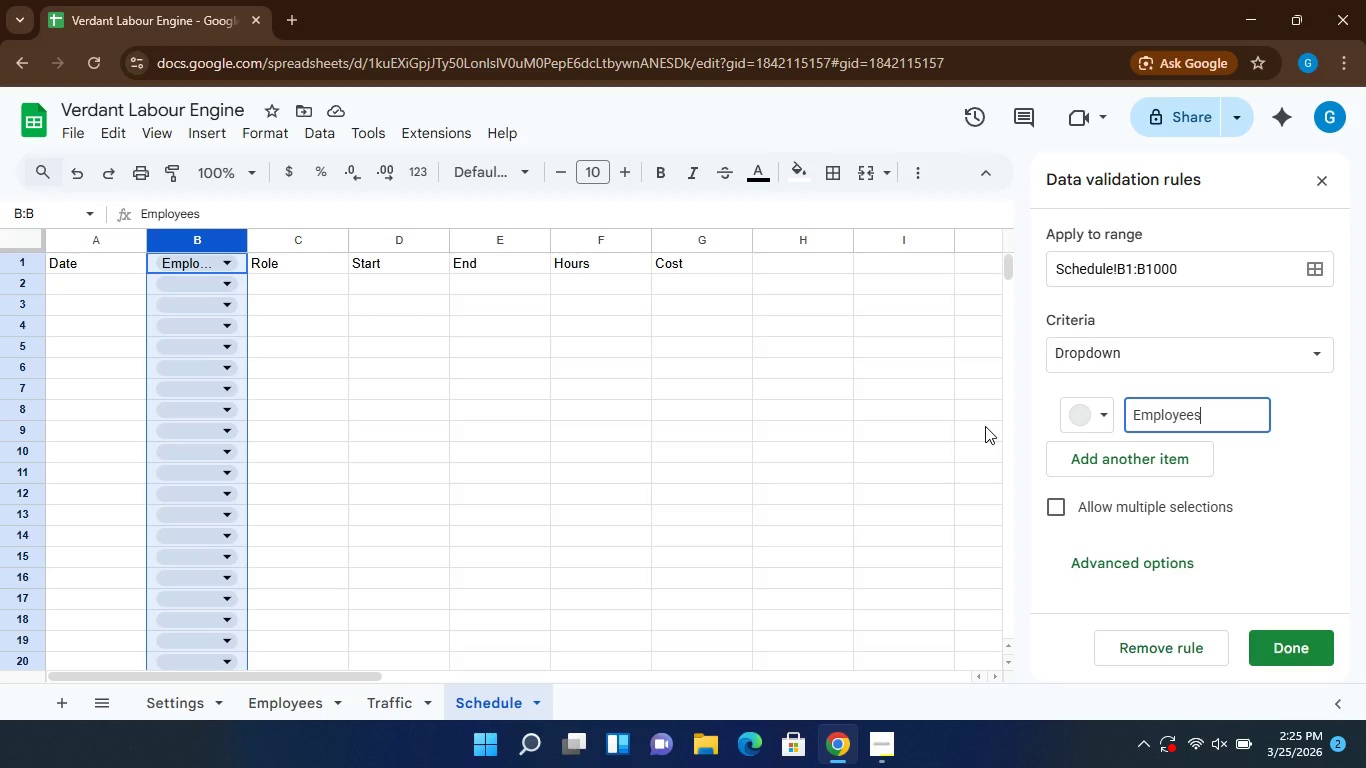 
wait(19.59)
 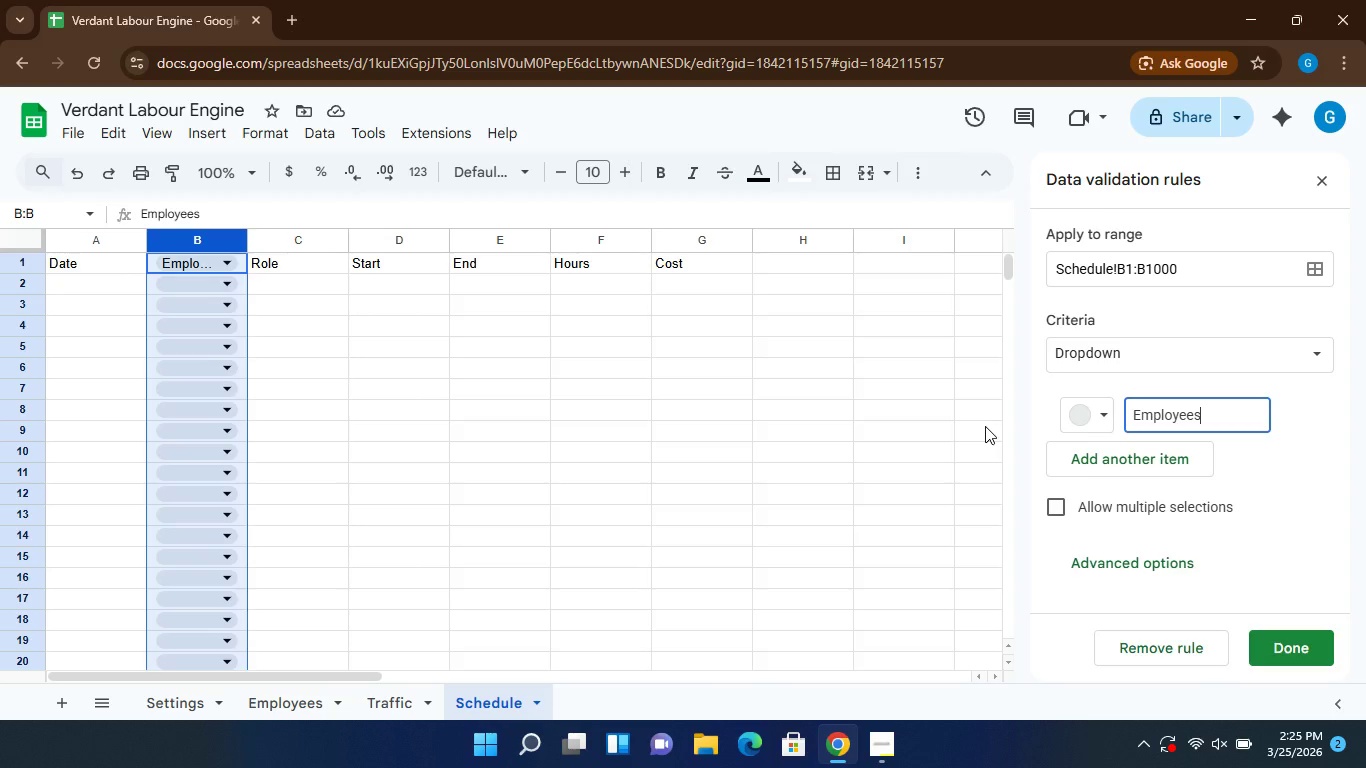 
left_click([1313, 352])
 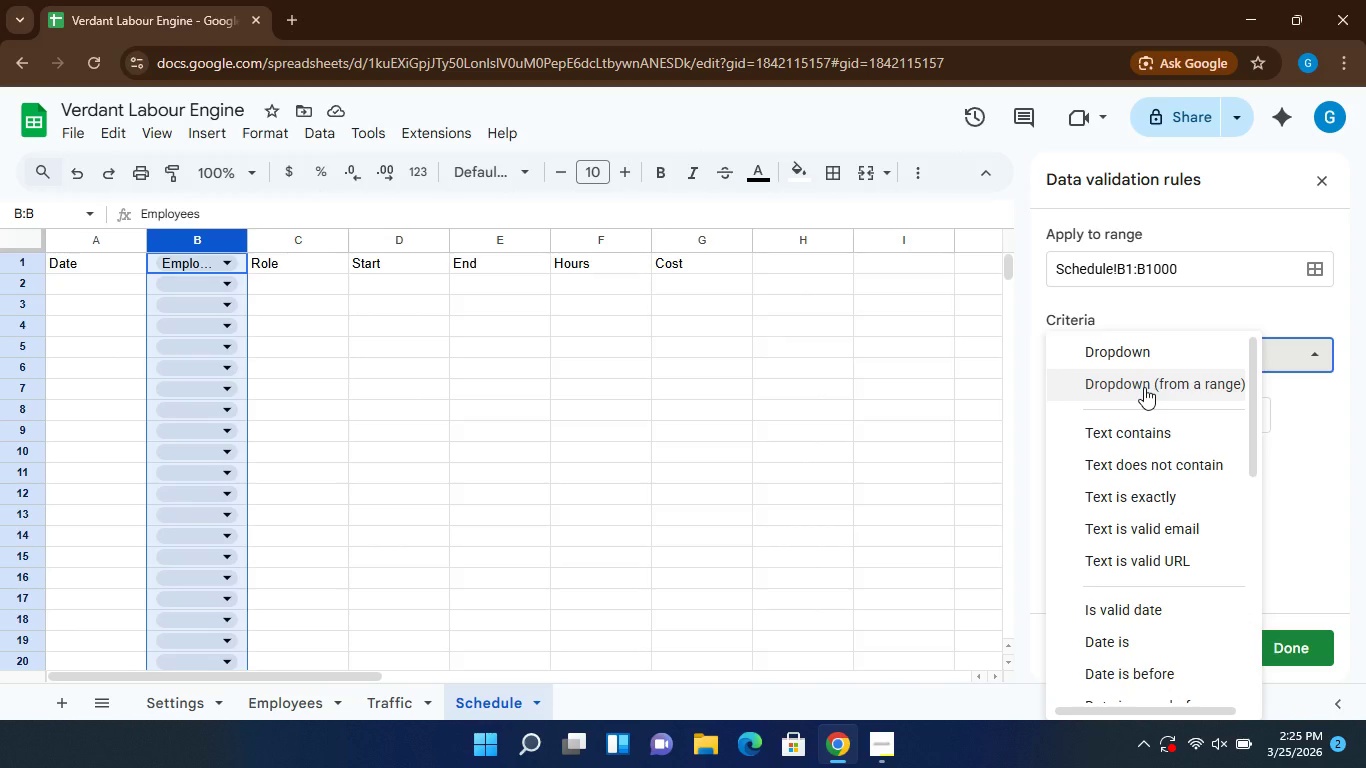 
wait(7.02)
 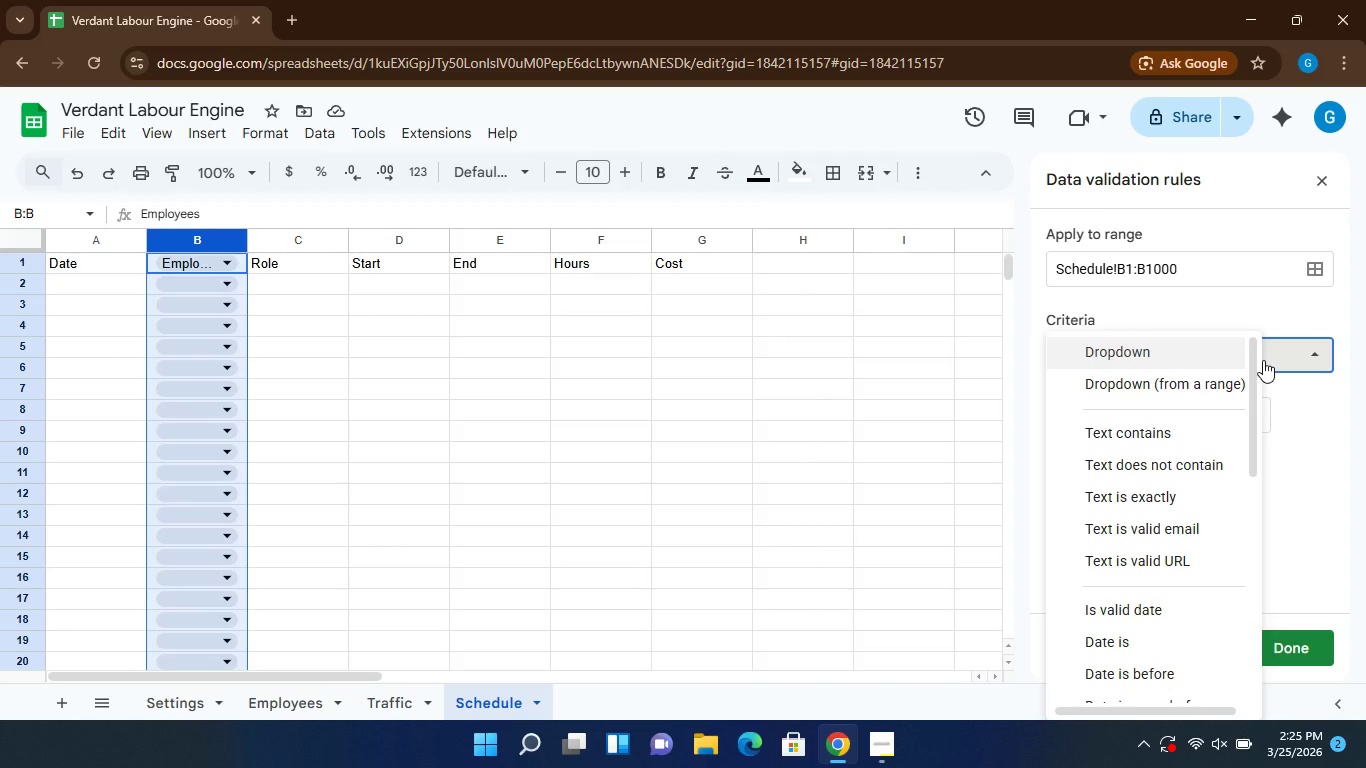 
left_click([1144, 387])
 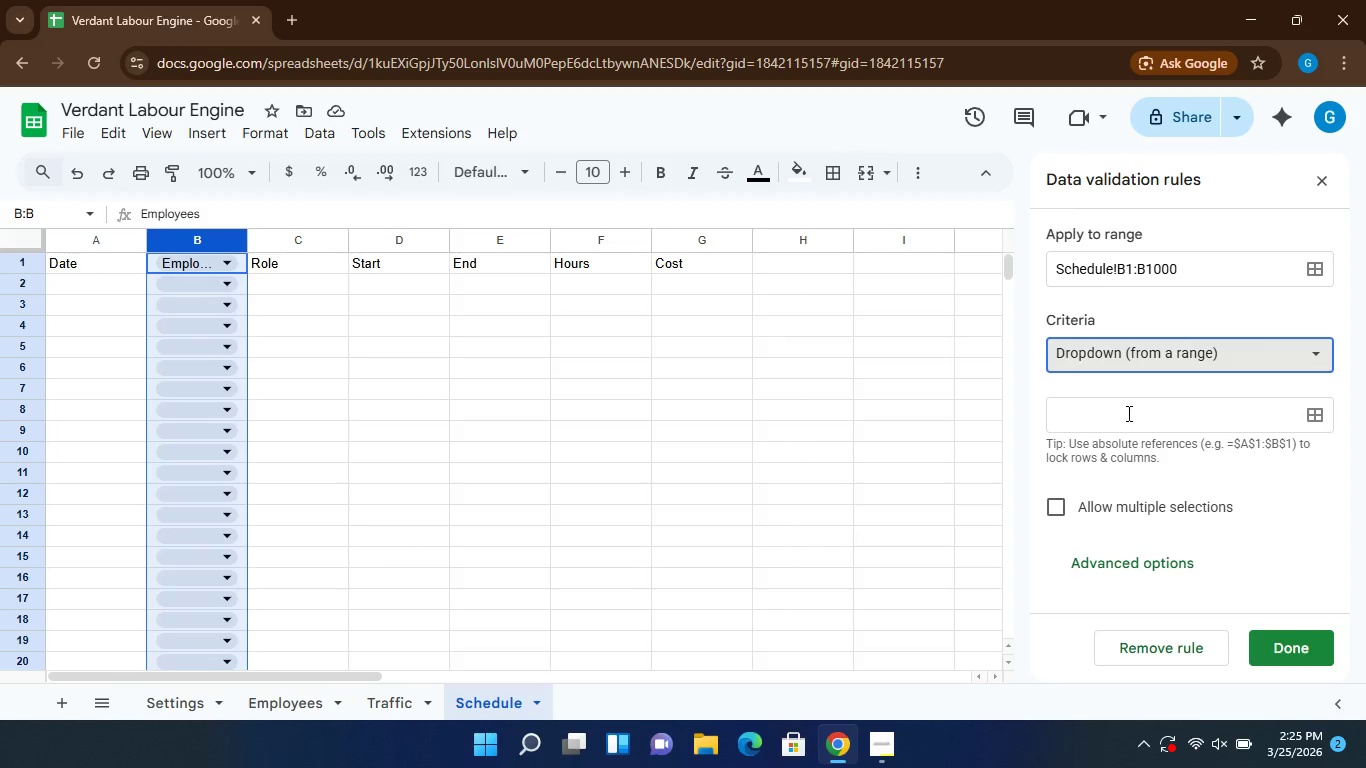 
left_click([1119, 413])
 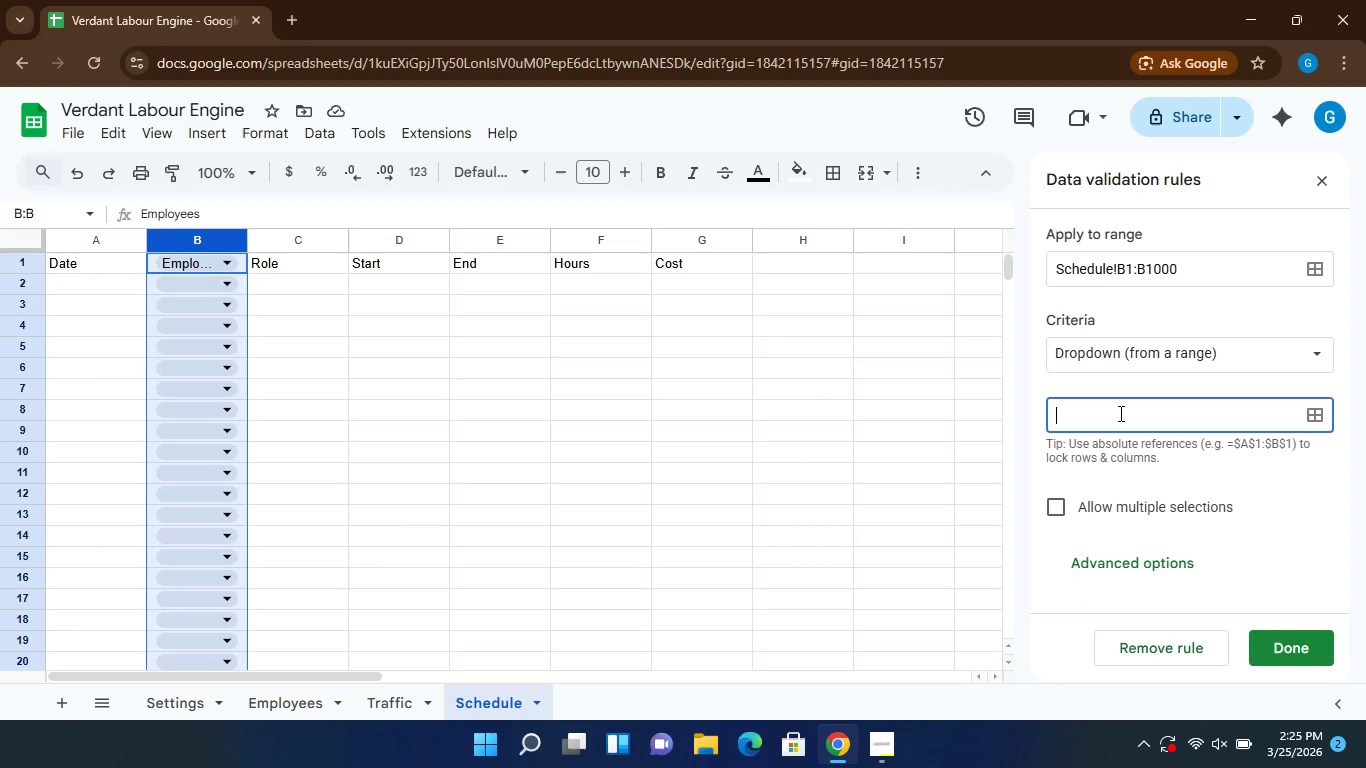 
type(EmployeesA2)
 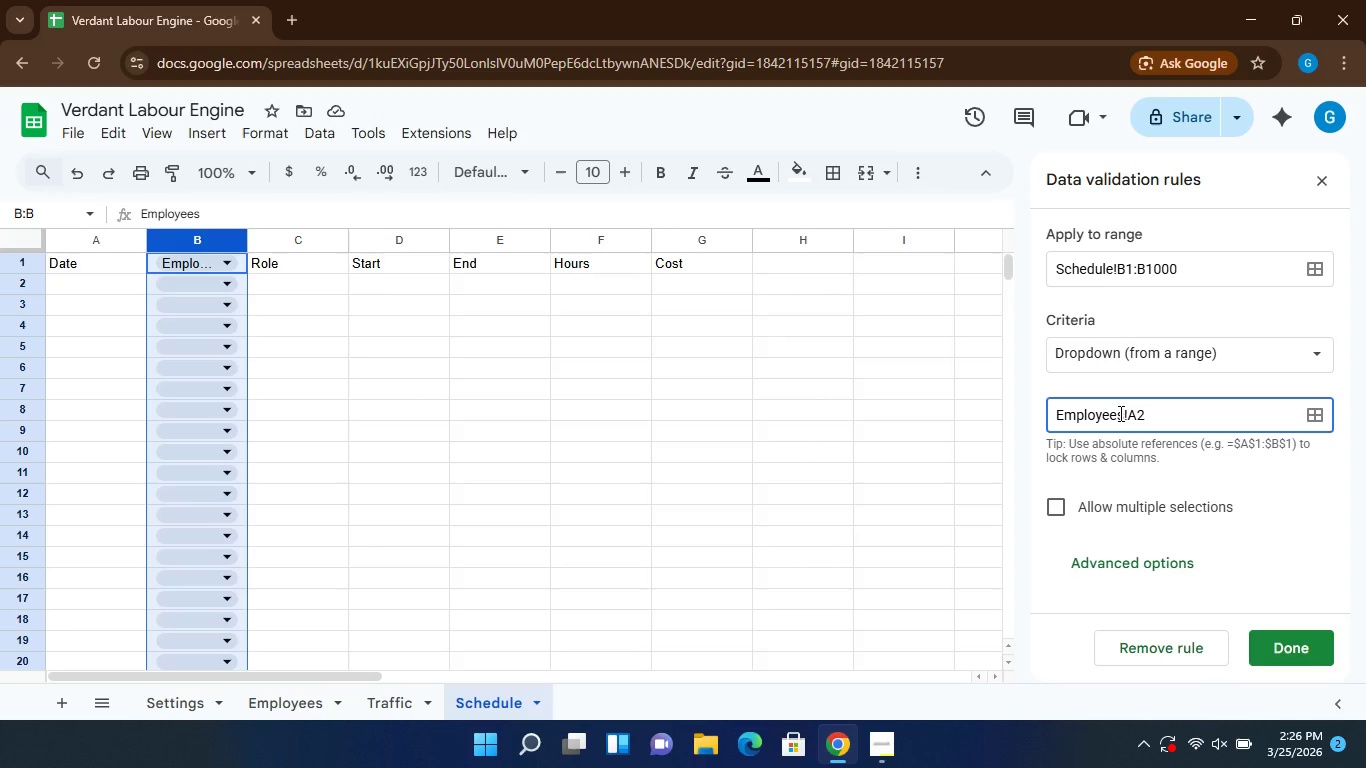 
hold_key(key=1, duration=0.34)
 